 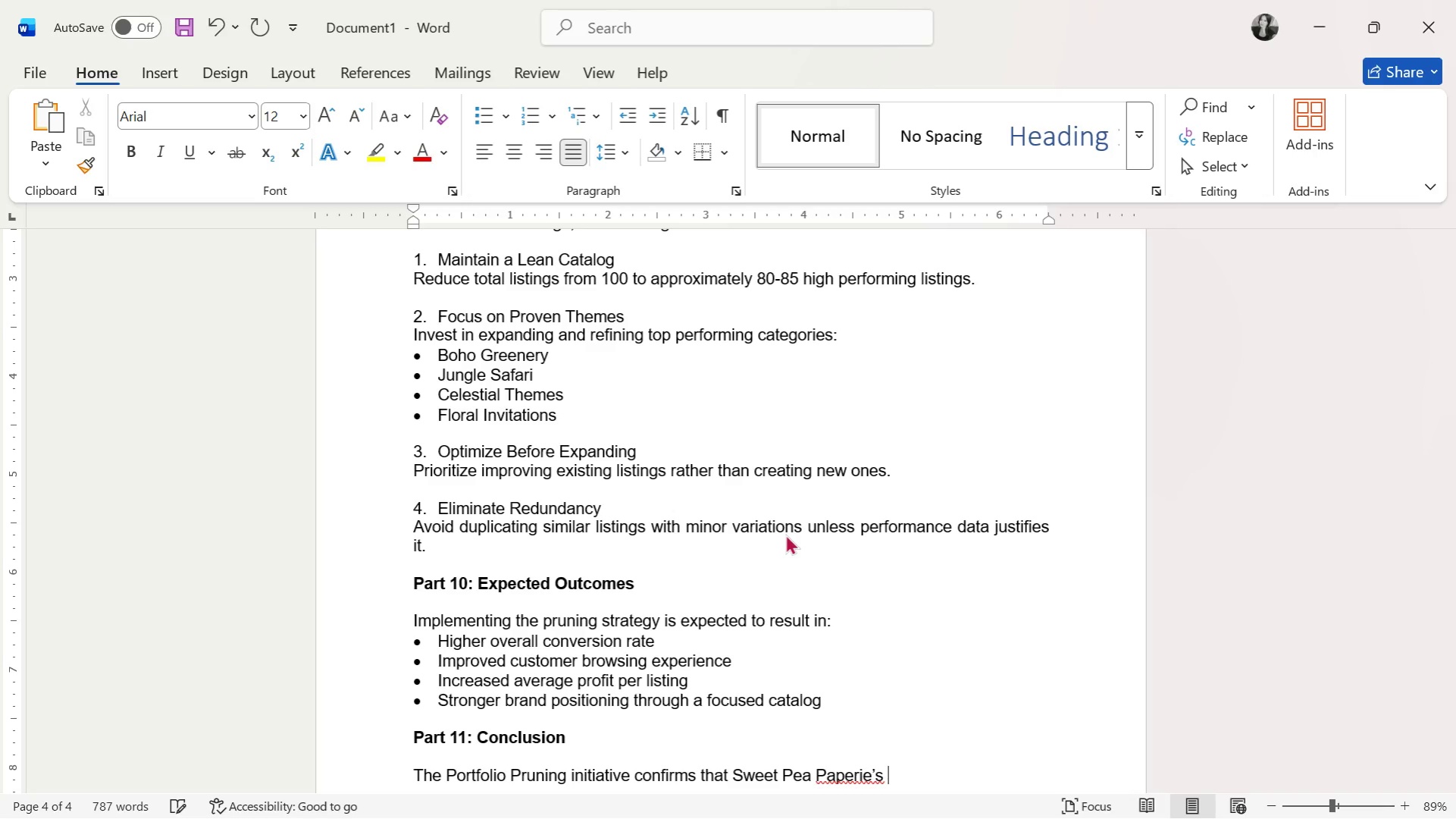 
type(growth strategy )
 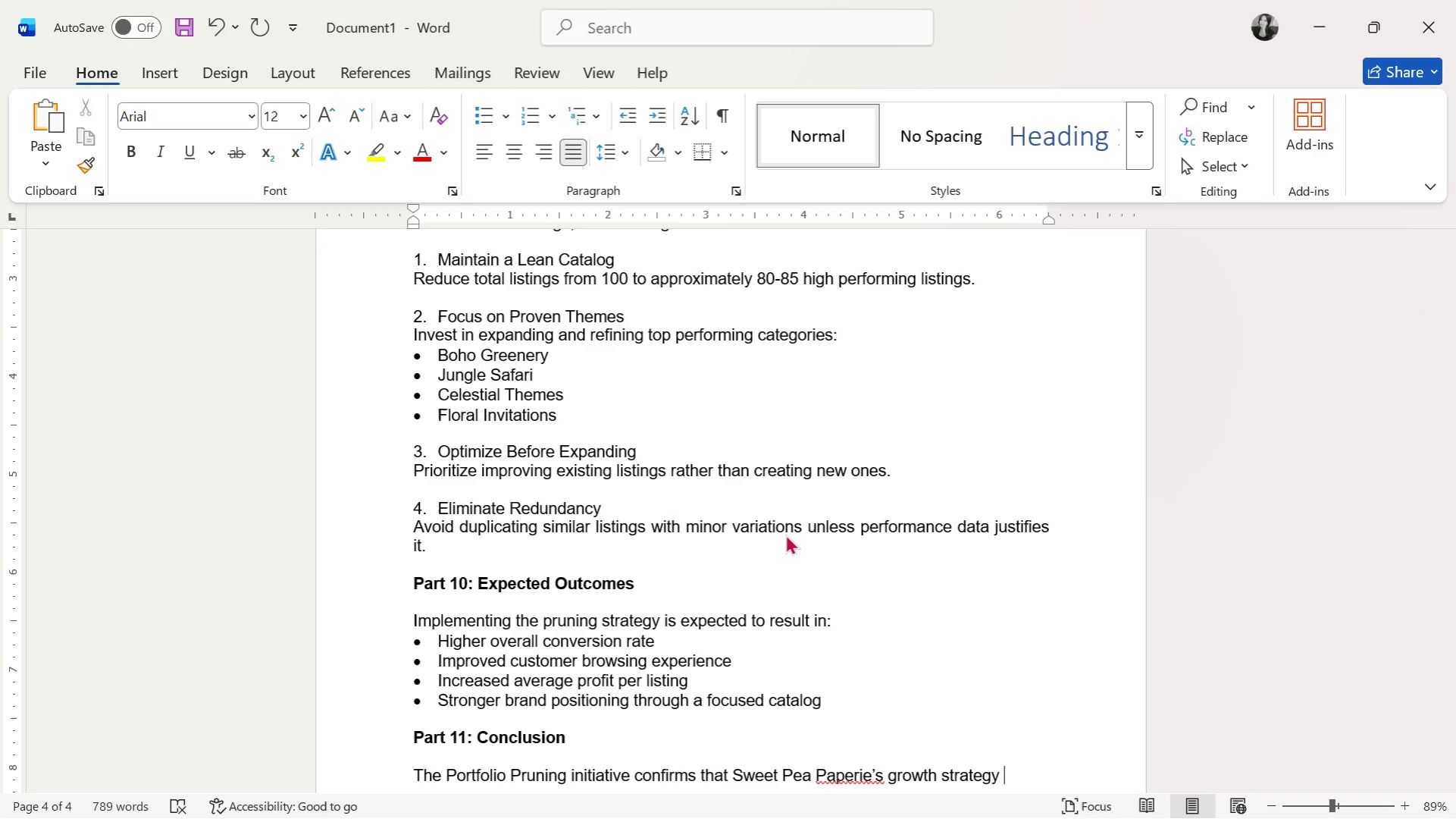 
wait(11.98)
 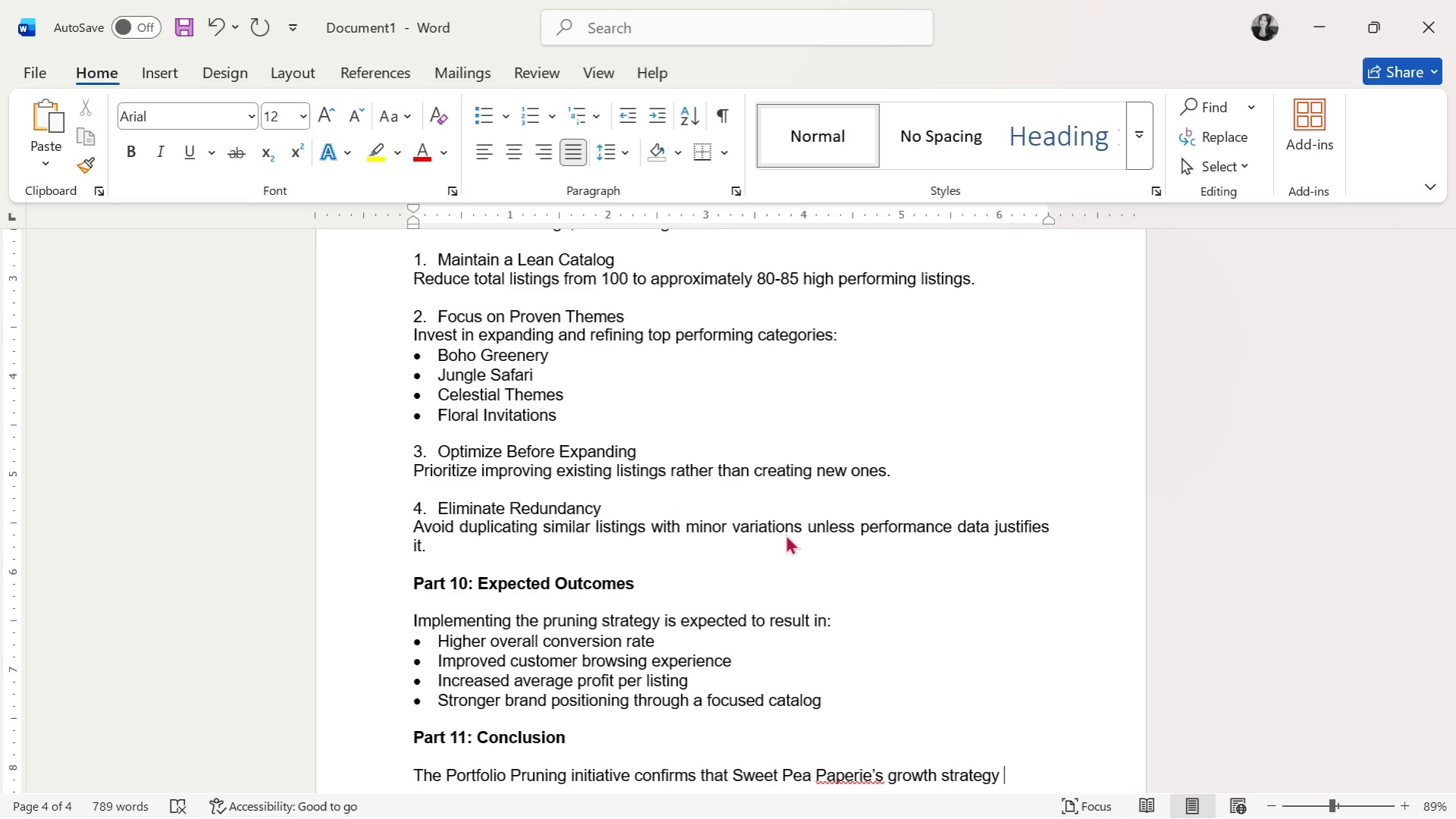 
type(must f)
key(Backspace)
type(s)
 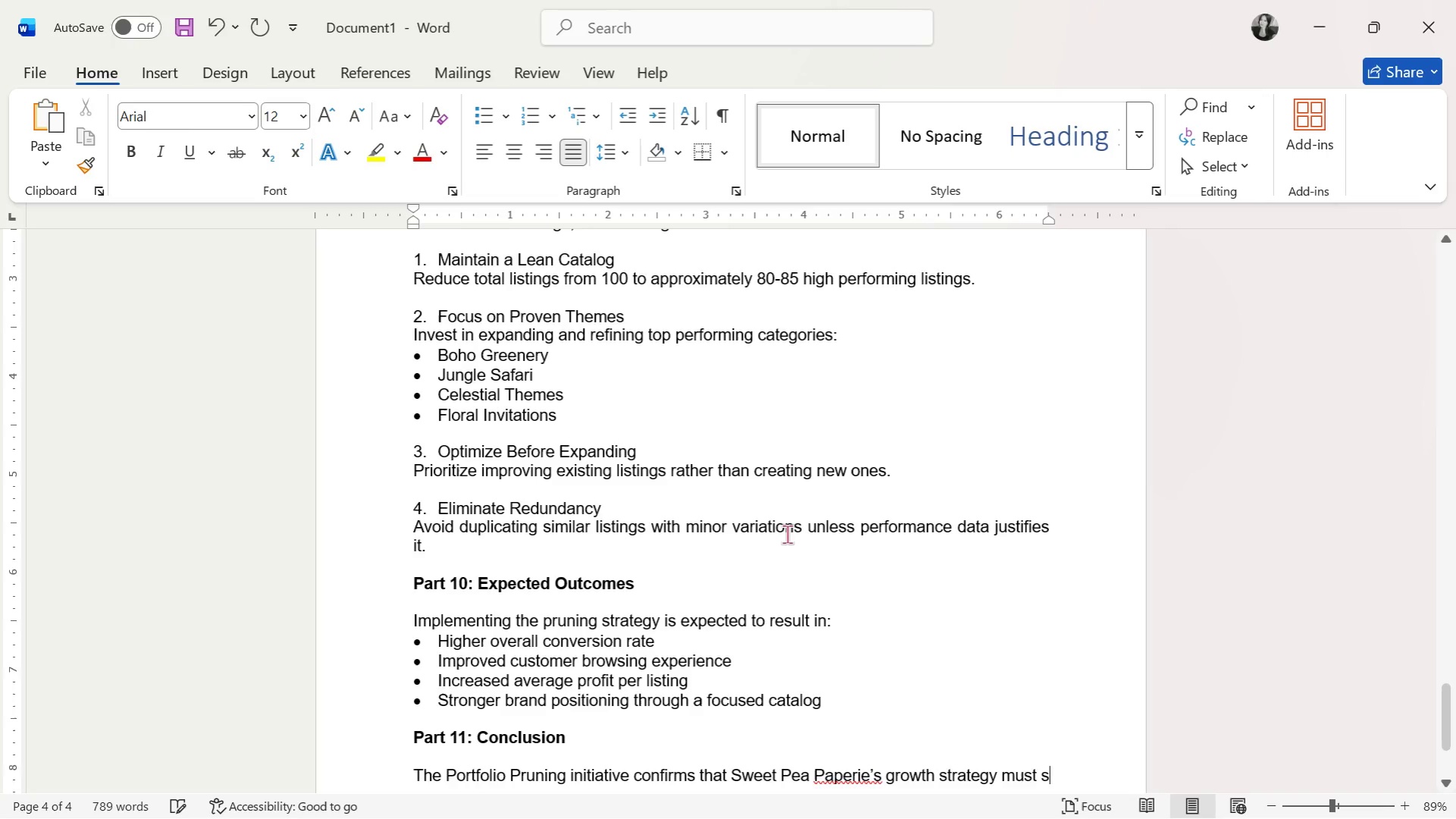 
type(hift from expansion to optimization. W)
 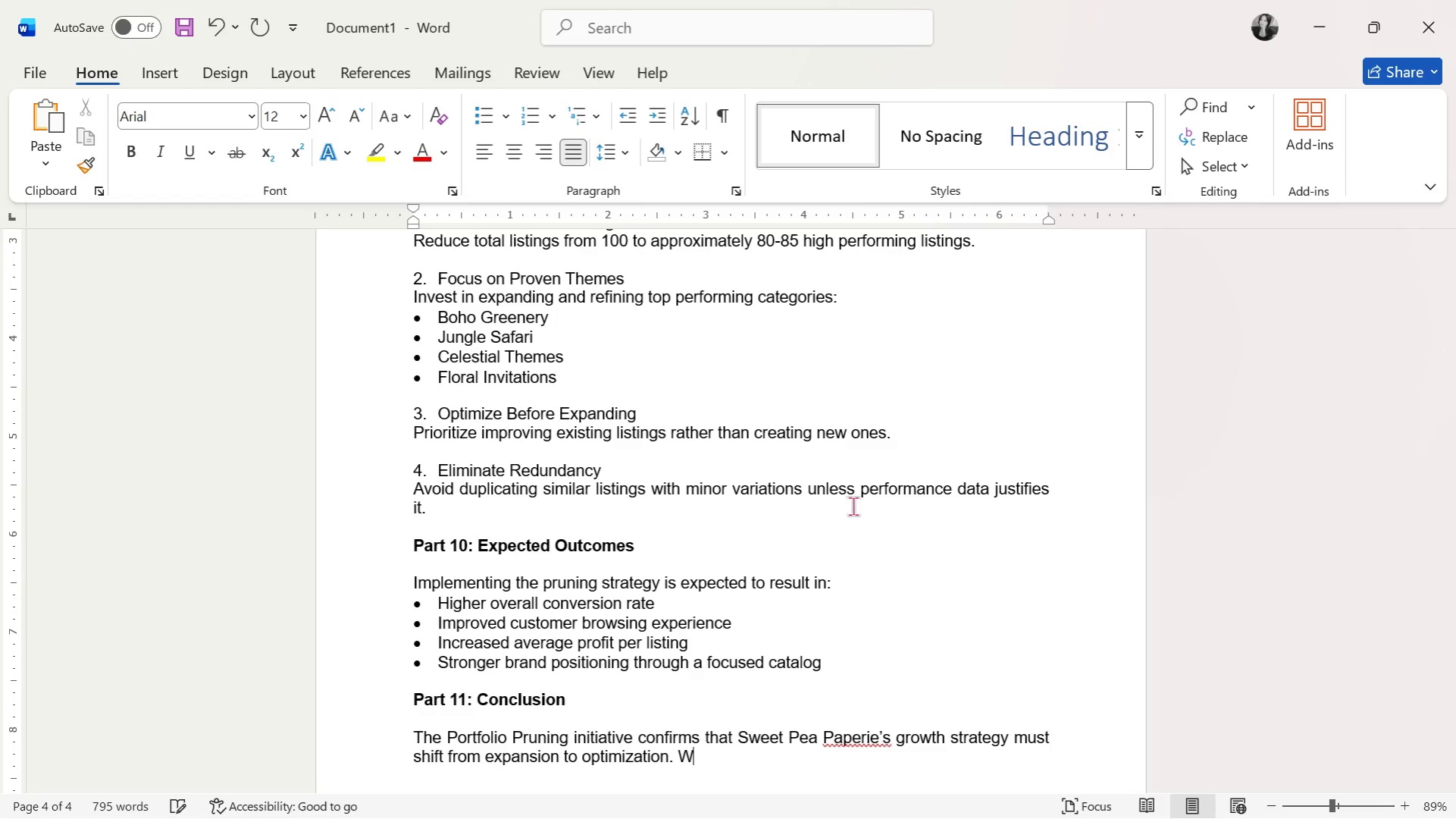 
type(i)
key(Backspace)
type(hile the majority of listings contribute positively to revenue a)
key(Backspace)
type(, a a)
key(Backspace)
key(Backspace)
key(Backspace)
key(Backspace)
key(Backspace)
key(Backspace)
type(, a significant minority d)
key(Backspace)
type(reduces overall efficiency.)
 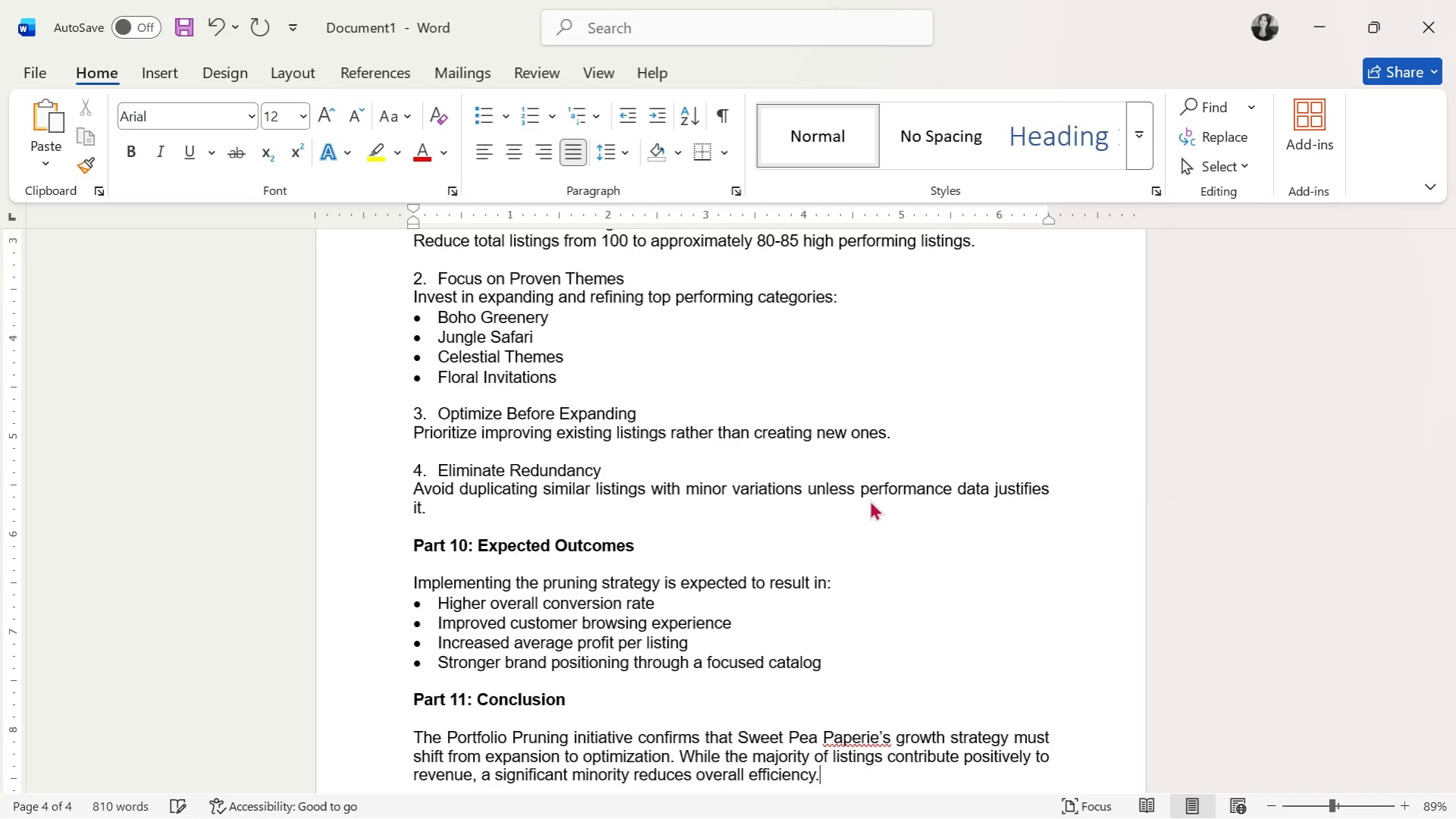 
key(Enter)
 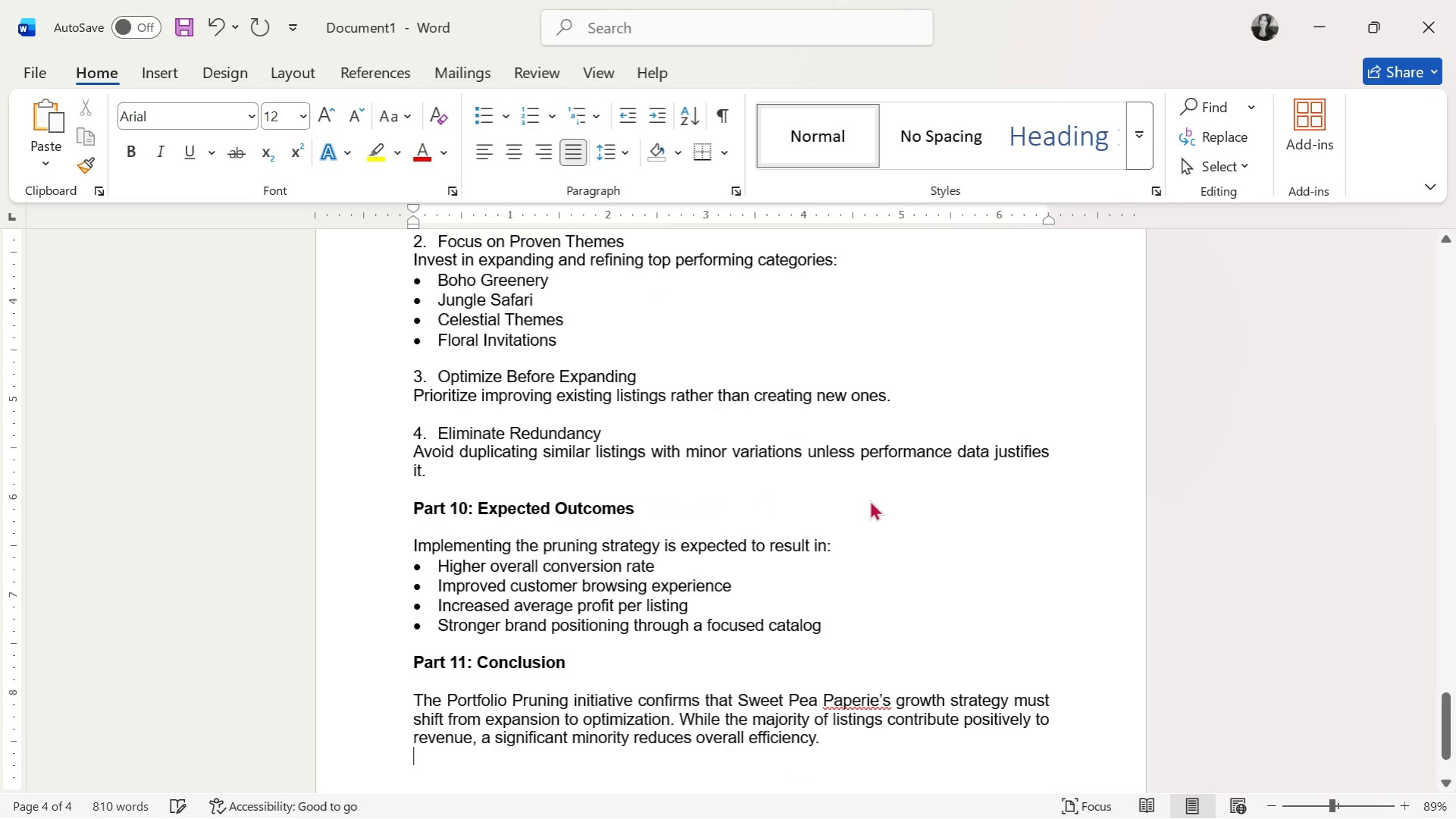 
key(Enter)
 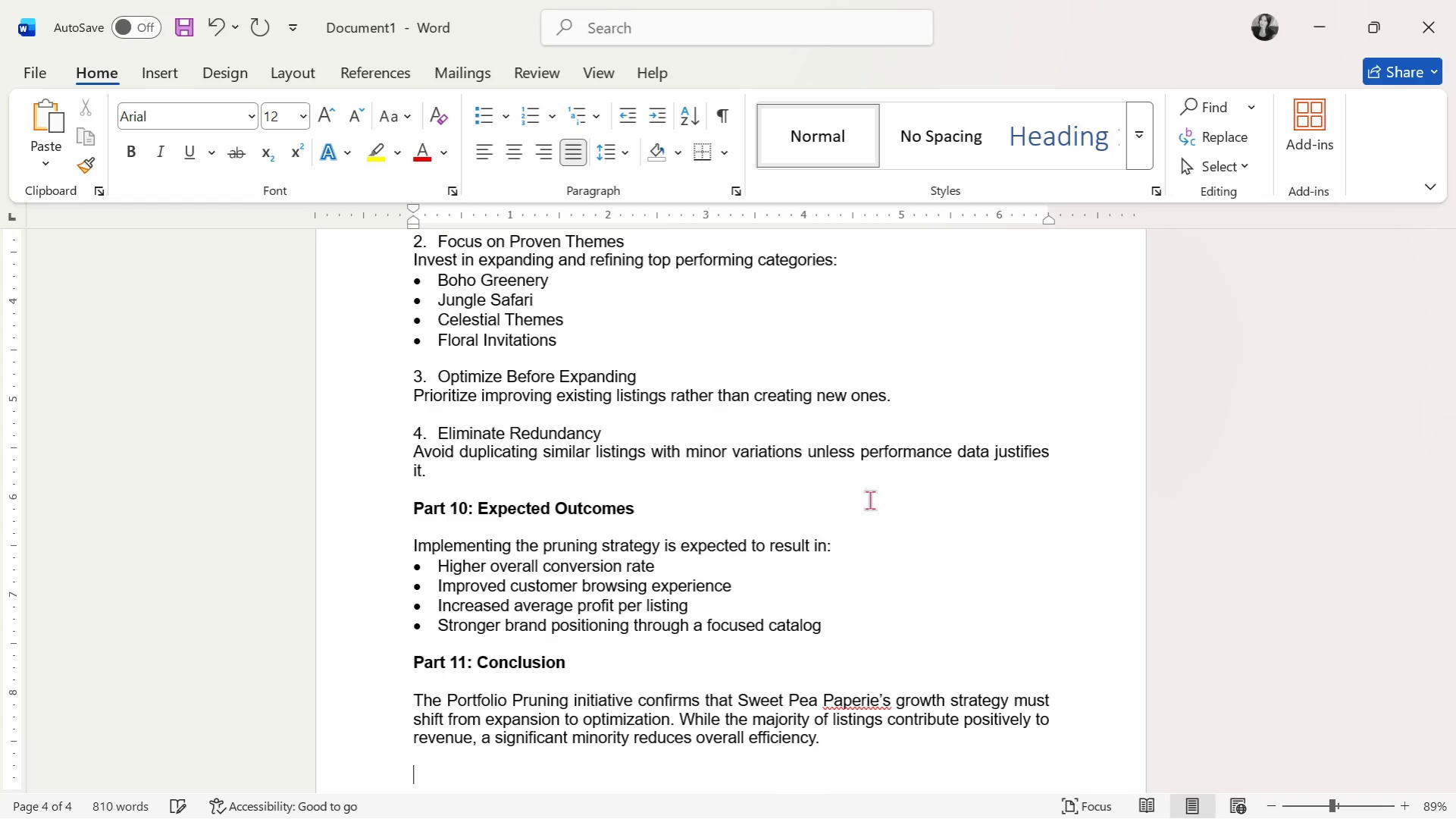 
type(By removing underperforming )
 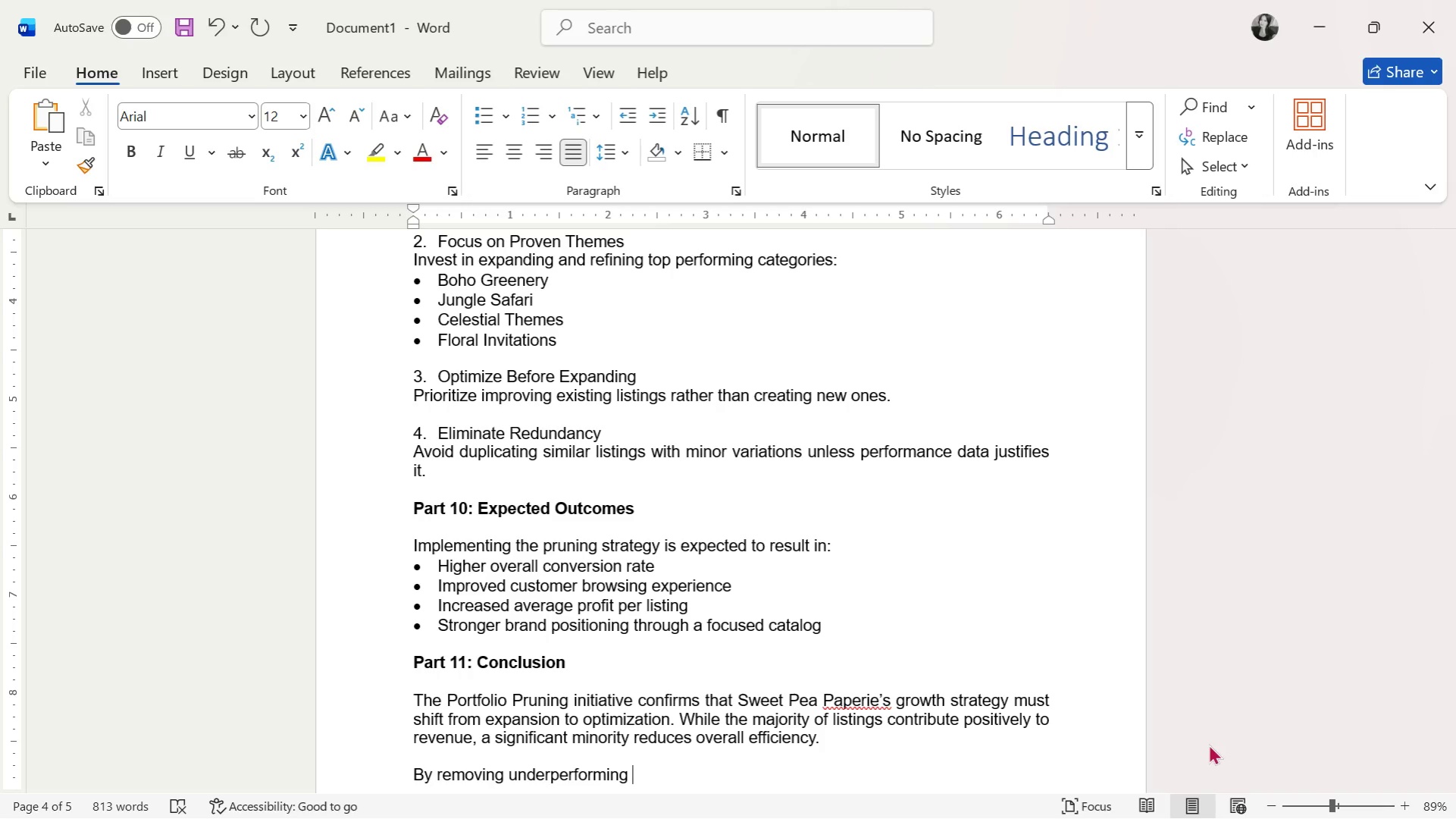 
type(listings and concentrating efforts on r)
key(Backspace)
type(proven designs, the sh)
 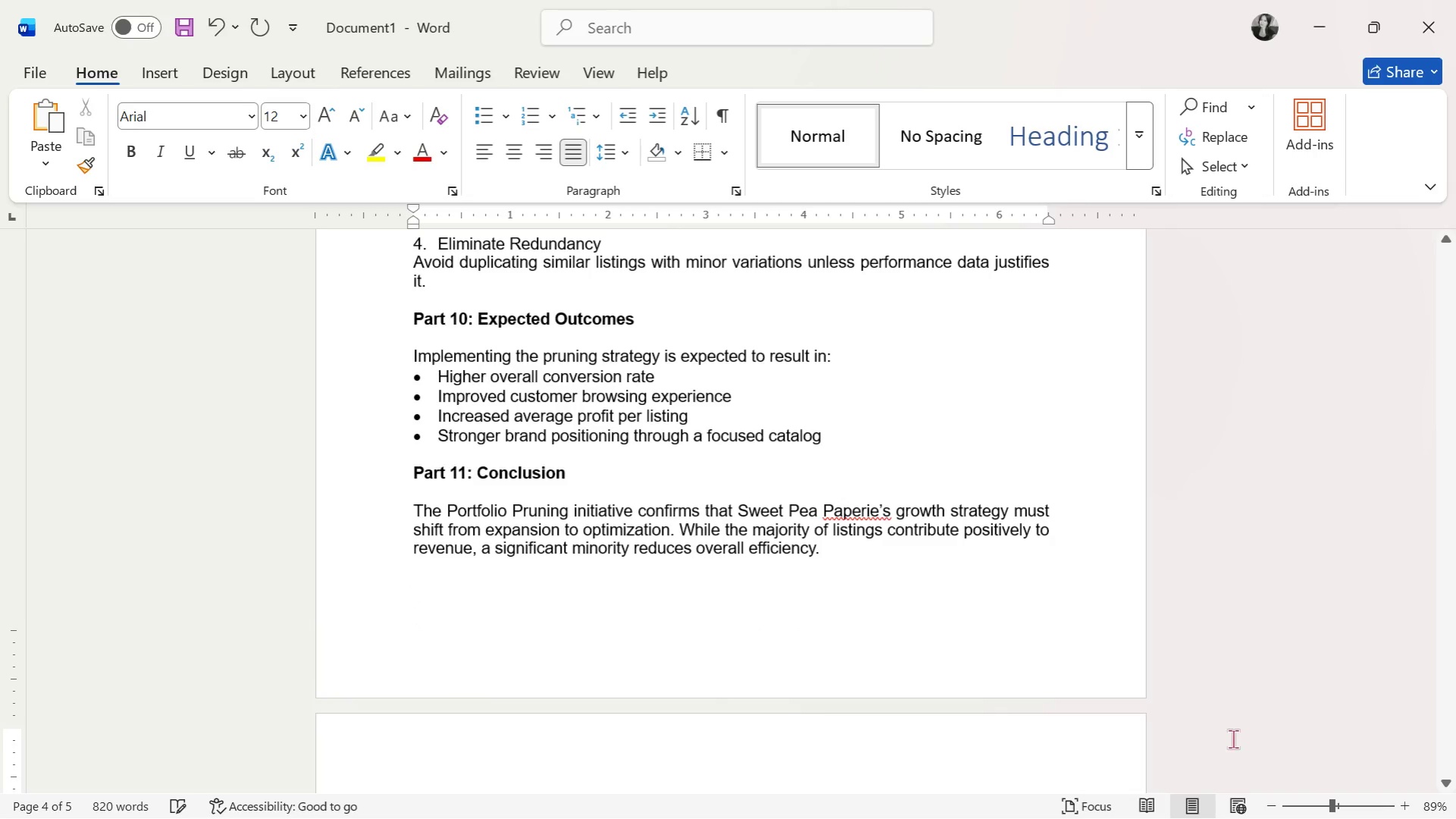 
type(op can )
 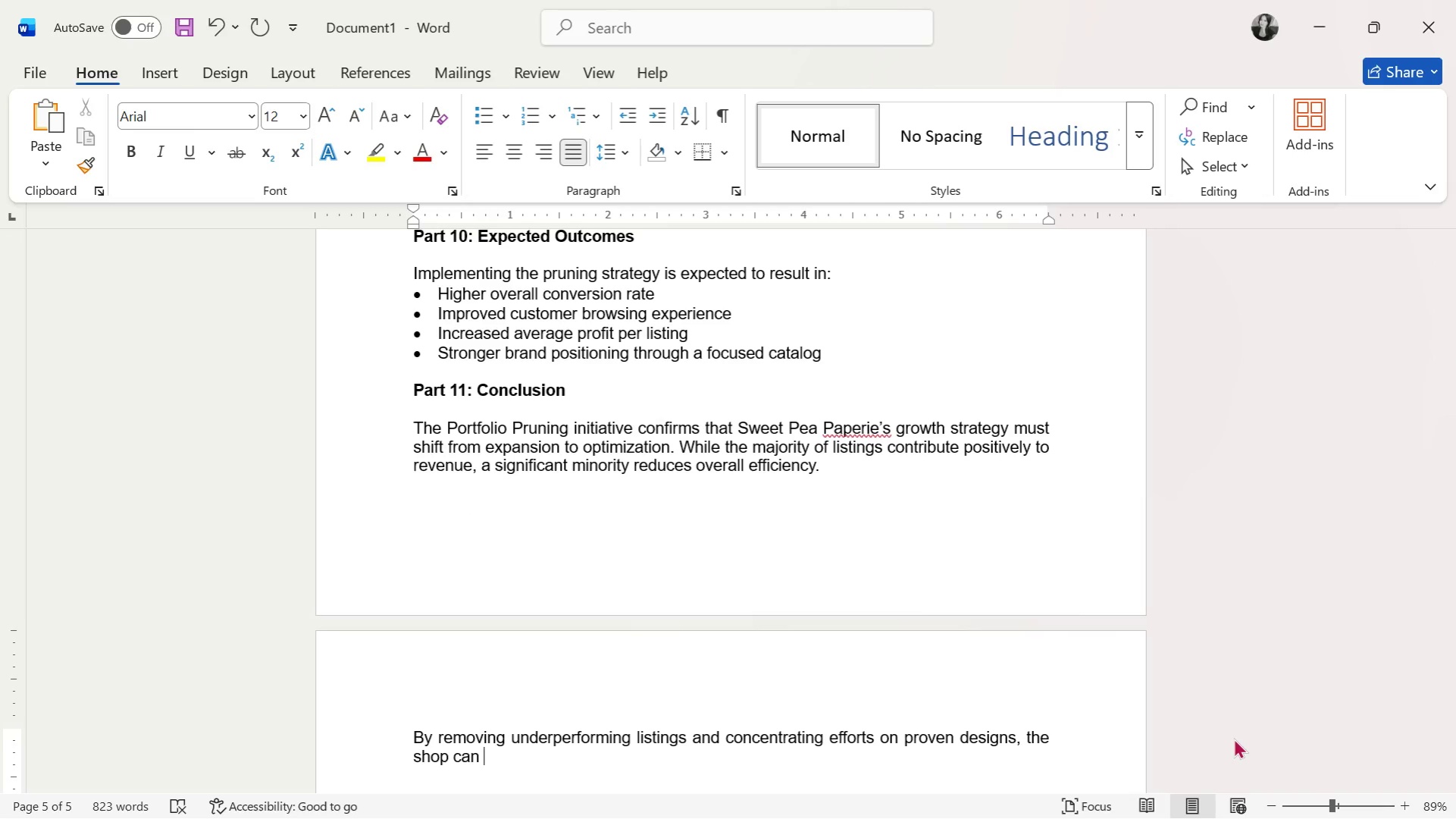 
wait(6.41)
 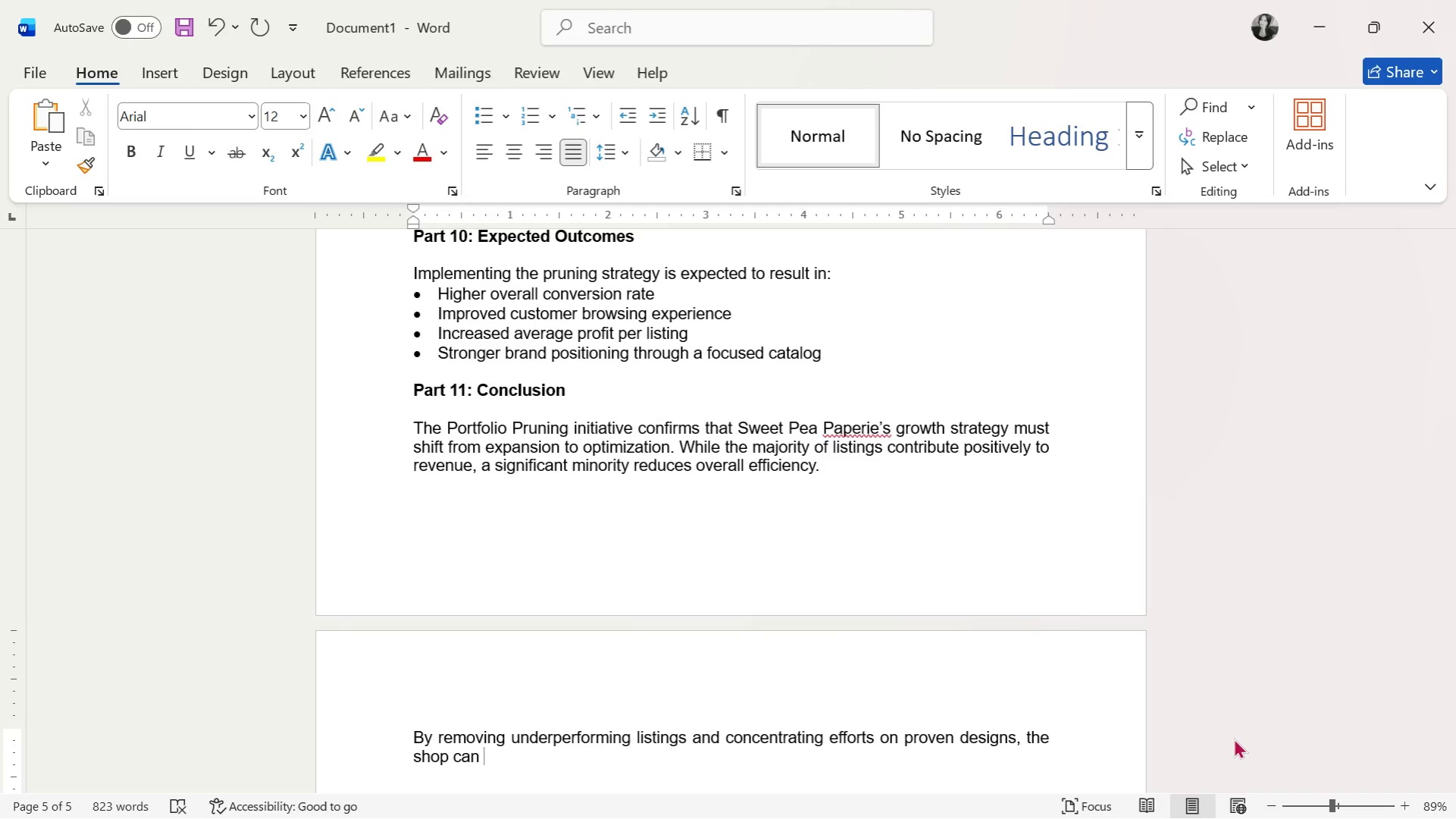 
type(achieve a more scalable and profitable business model.)
 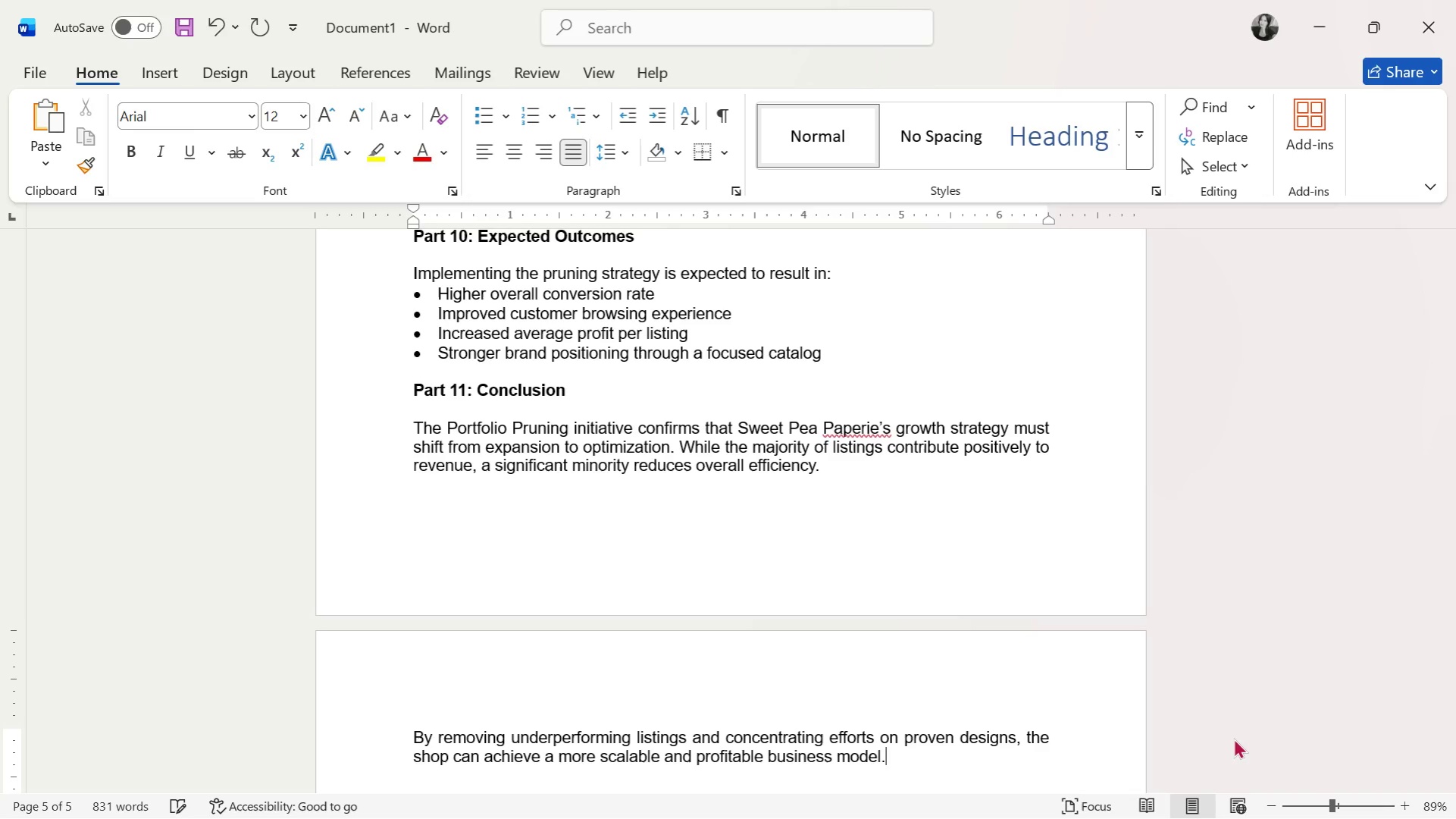 
key(Enter)
 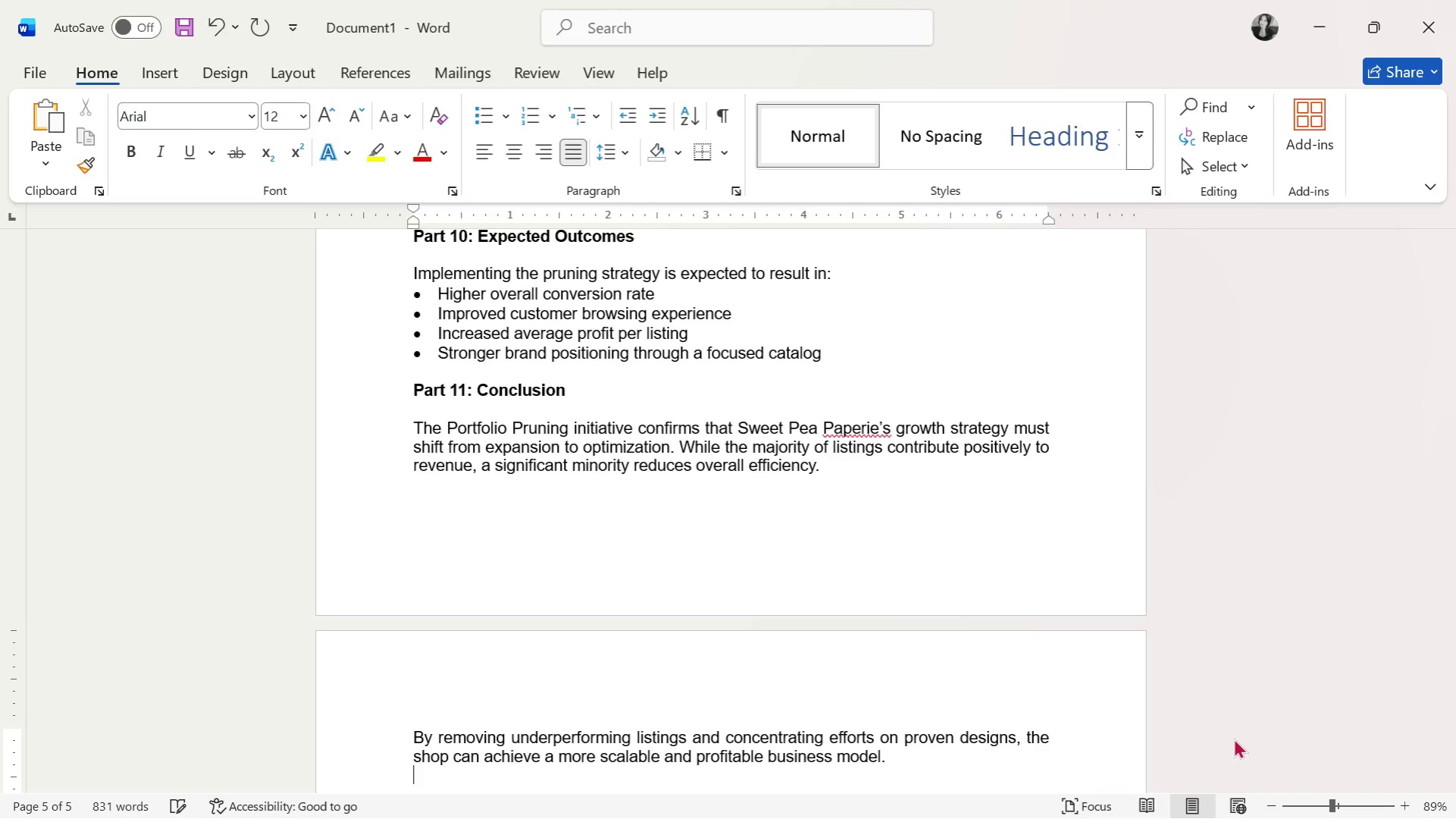 
key(Enter)
 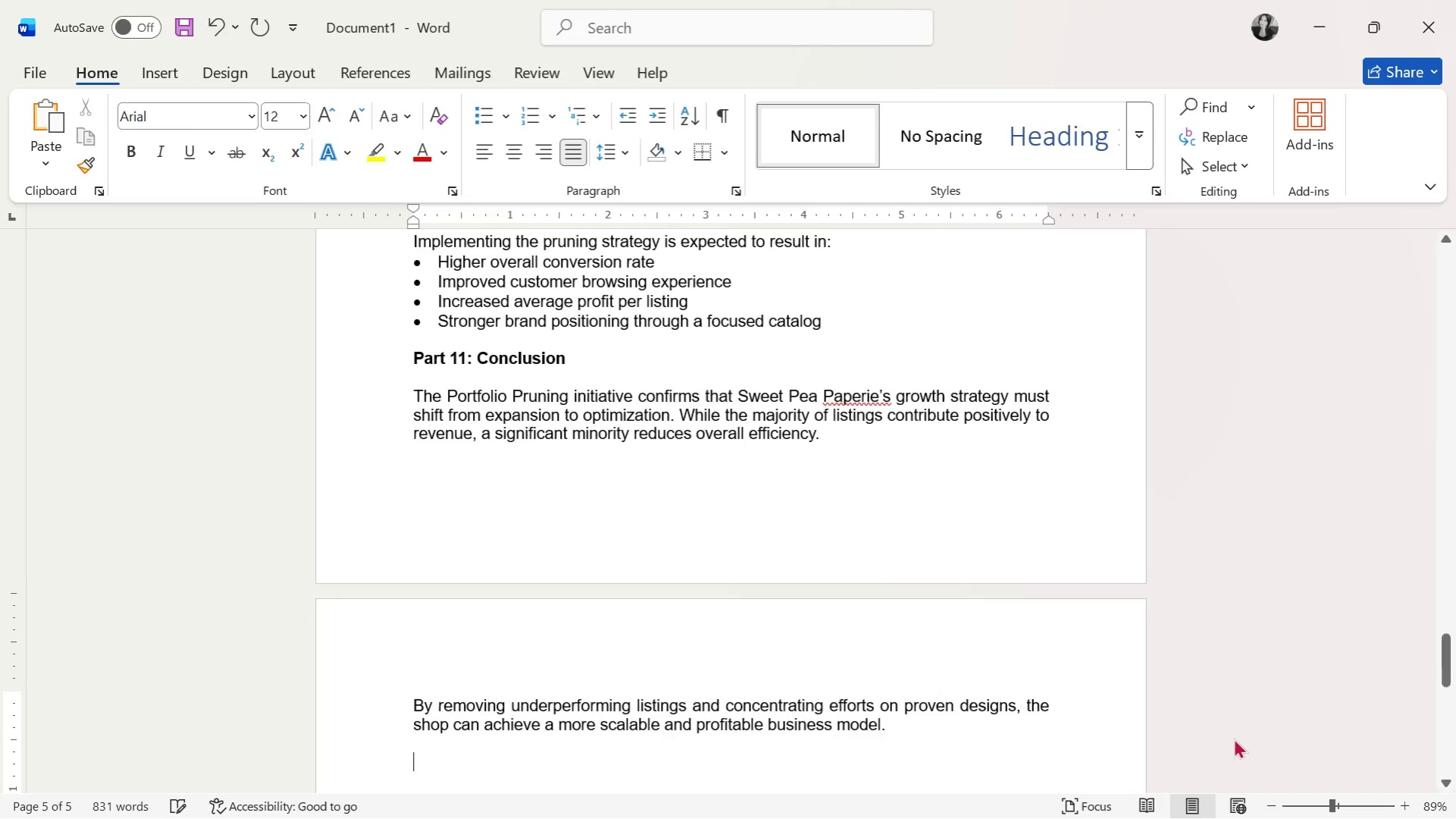 
type(L)
key(Backspace)
type(The long )
 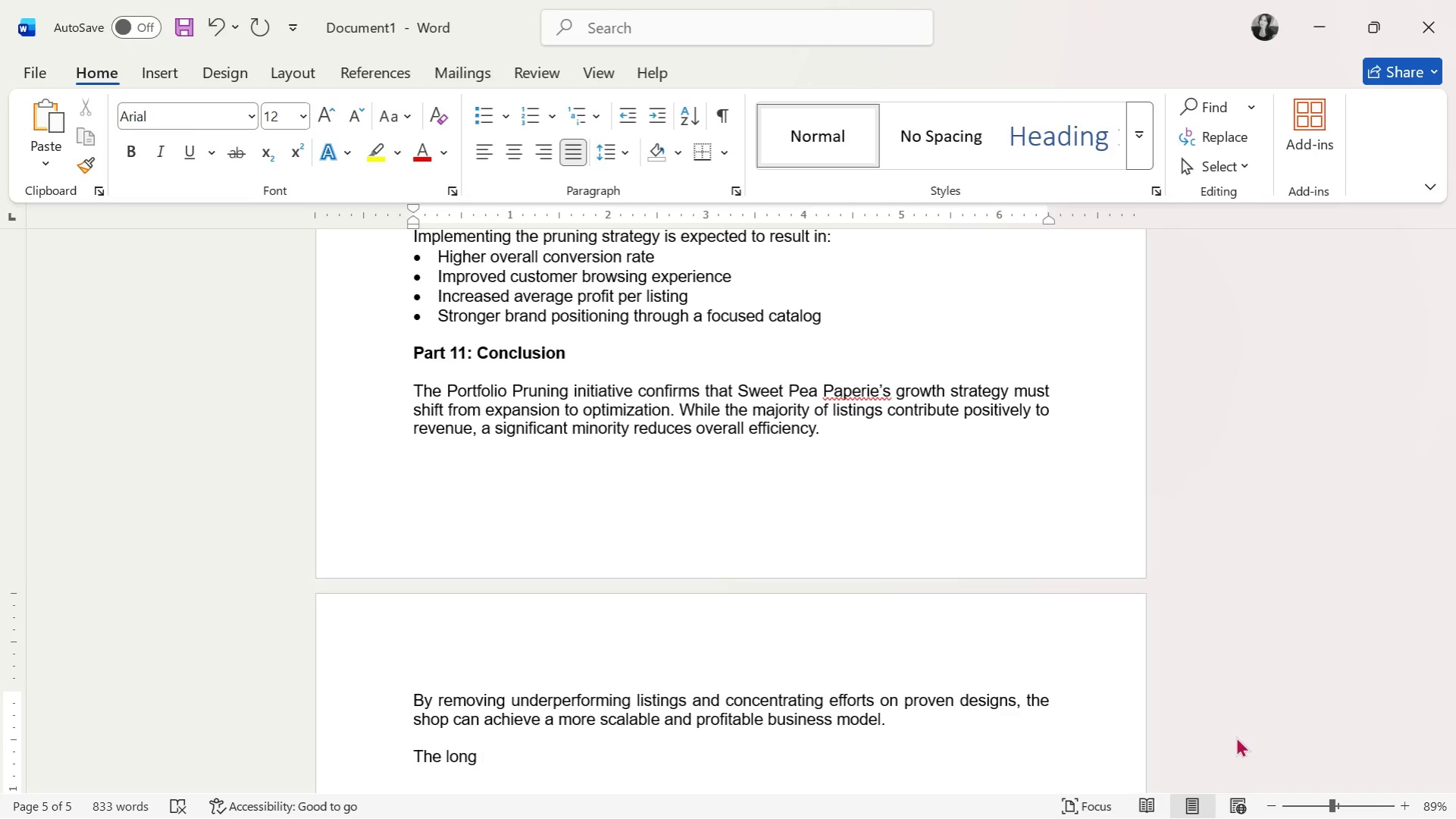 
wait(6.72)
 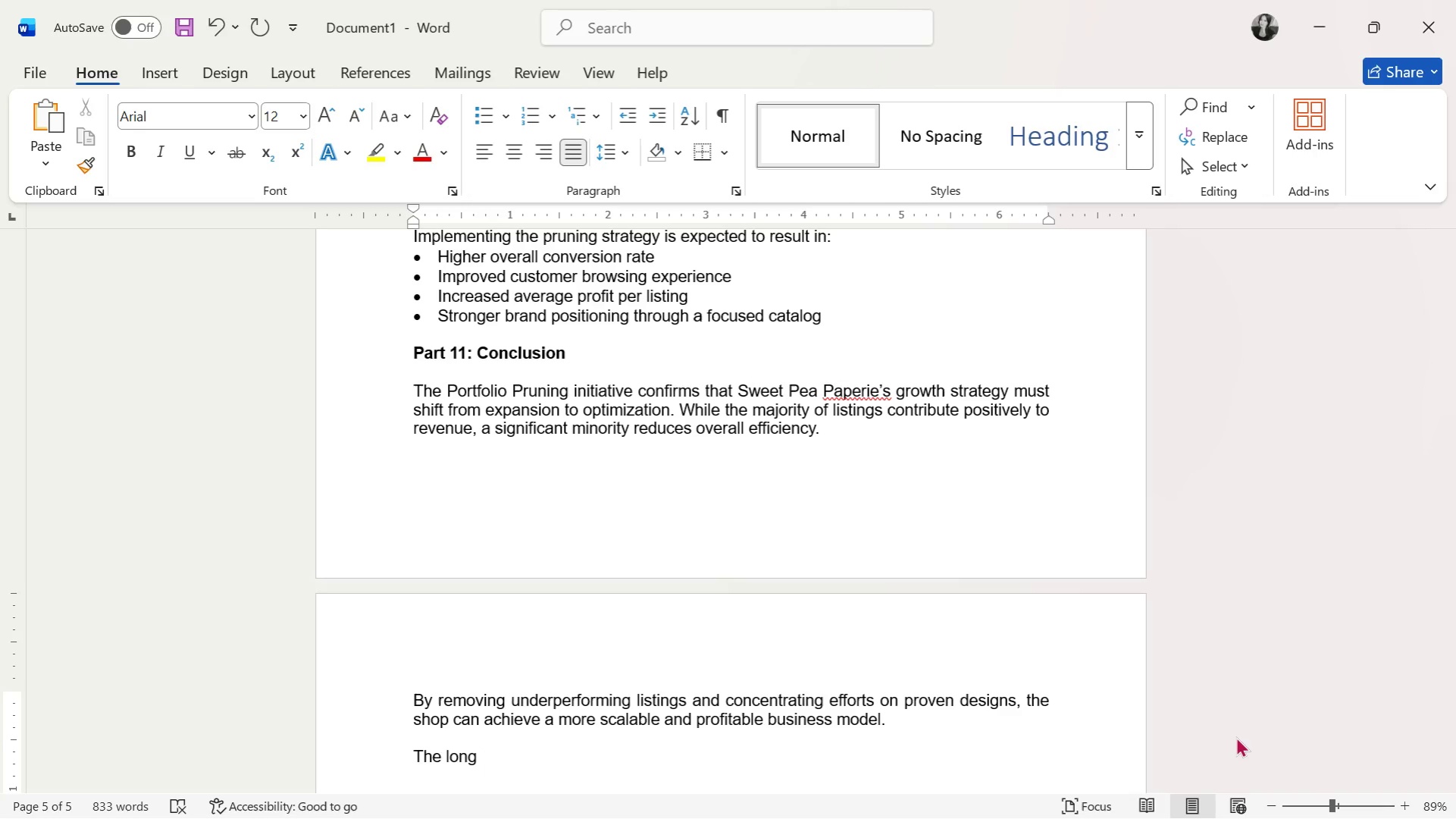 
type(term success of th)
 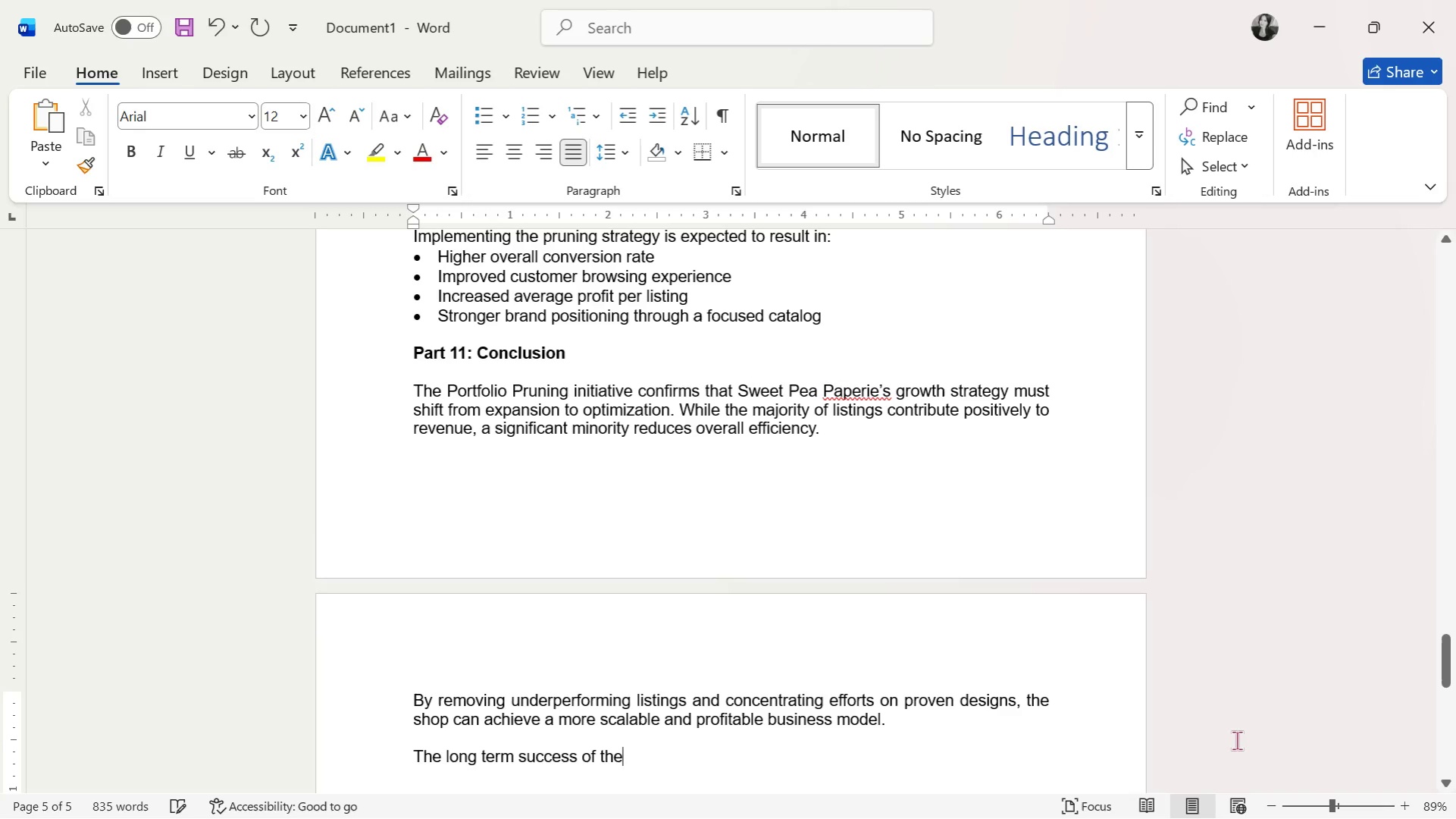 
type(e shop will depeng )
key(Backspace)
key(Backspace)
type(d on data driven decision making ,)
key(Backspace)
key(Backspace)
type(, continous)
key(Backspace)
key(Backspace)
key(Backspace)
type(uous)
 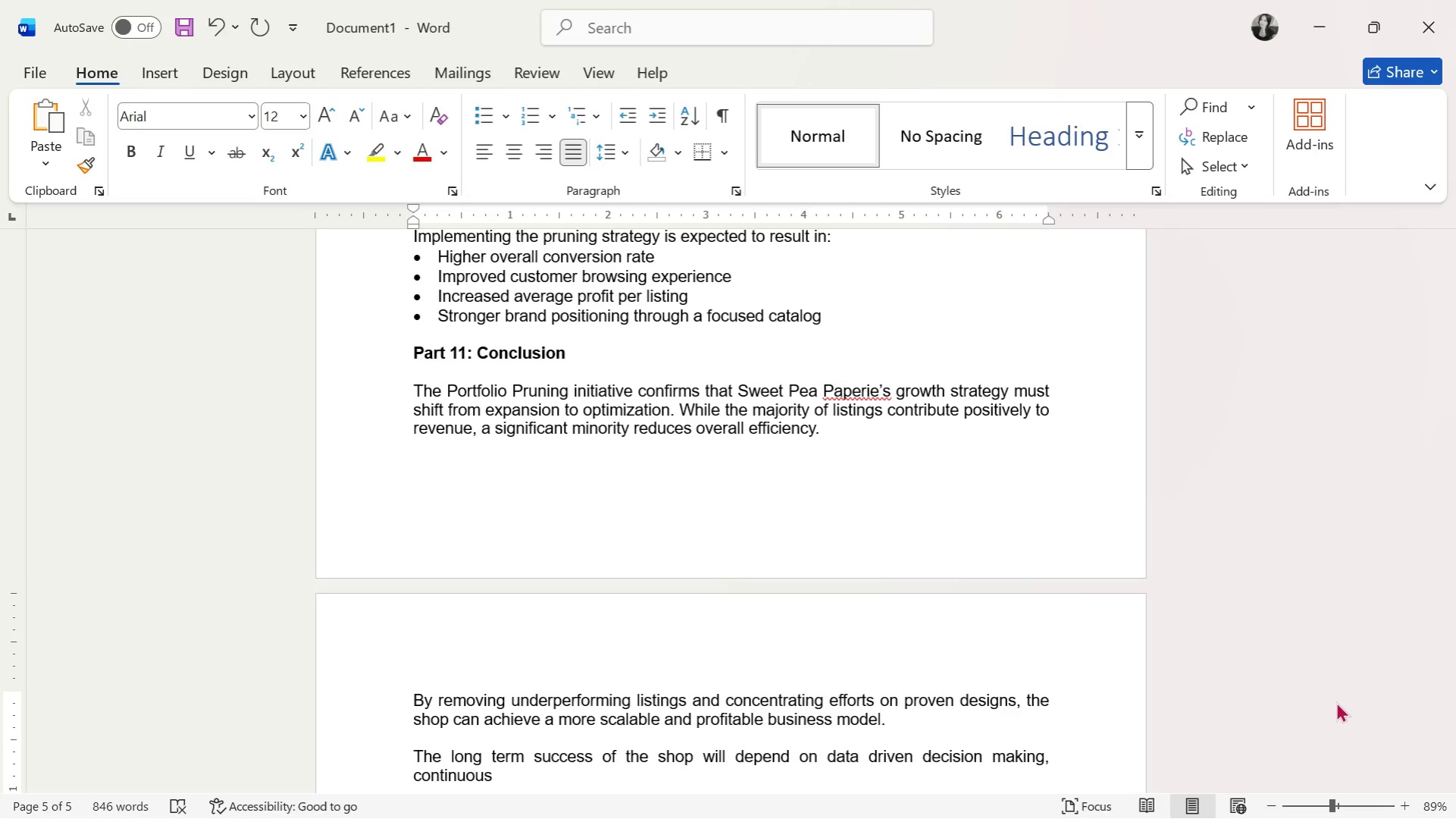 
wait(9.95)
 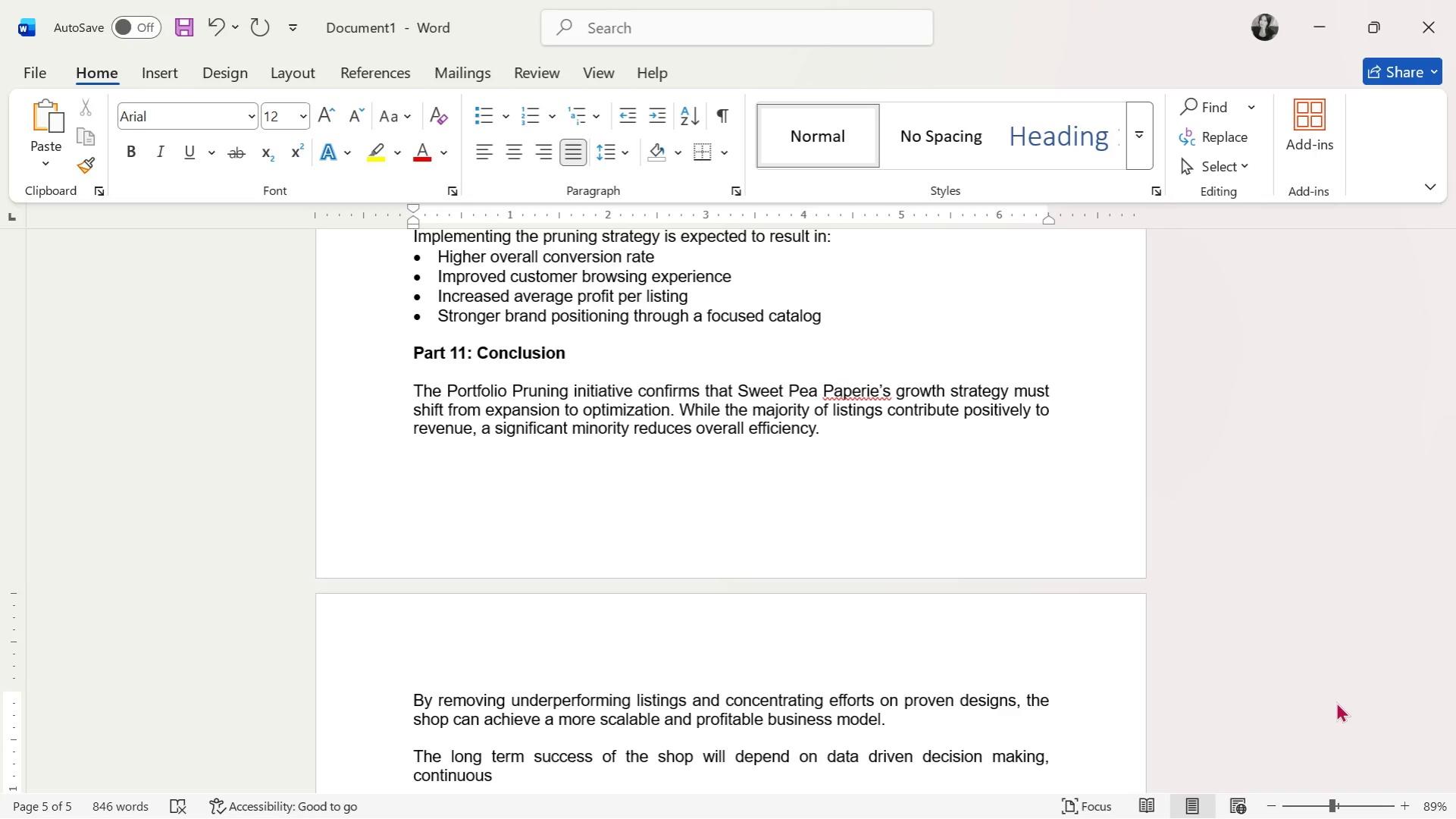 
type( optimizaiton, )
 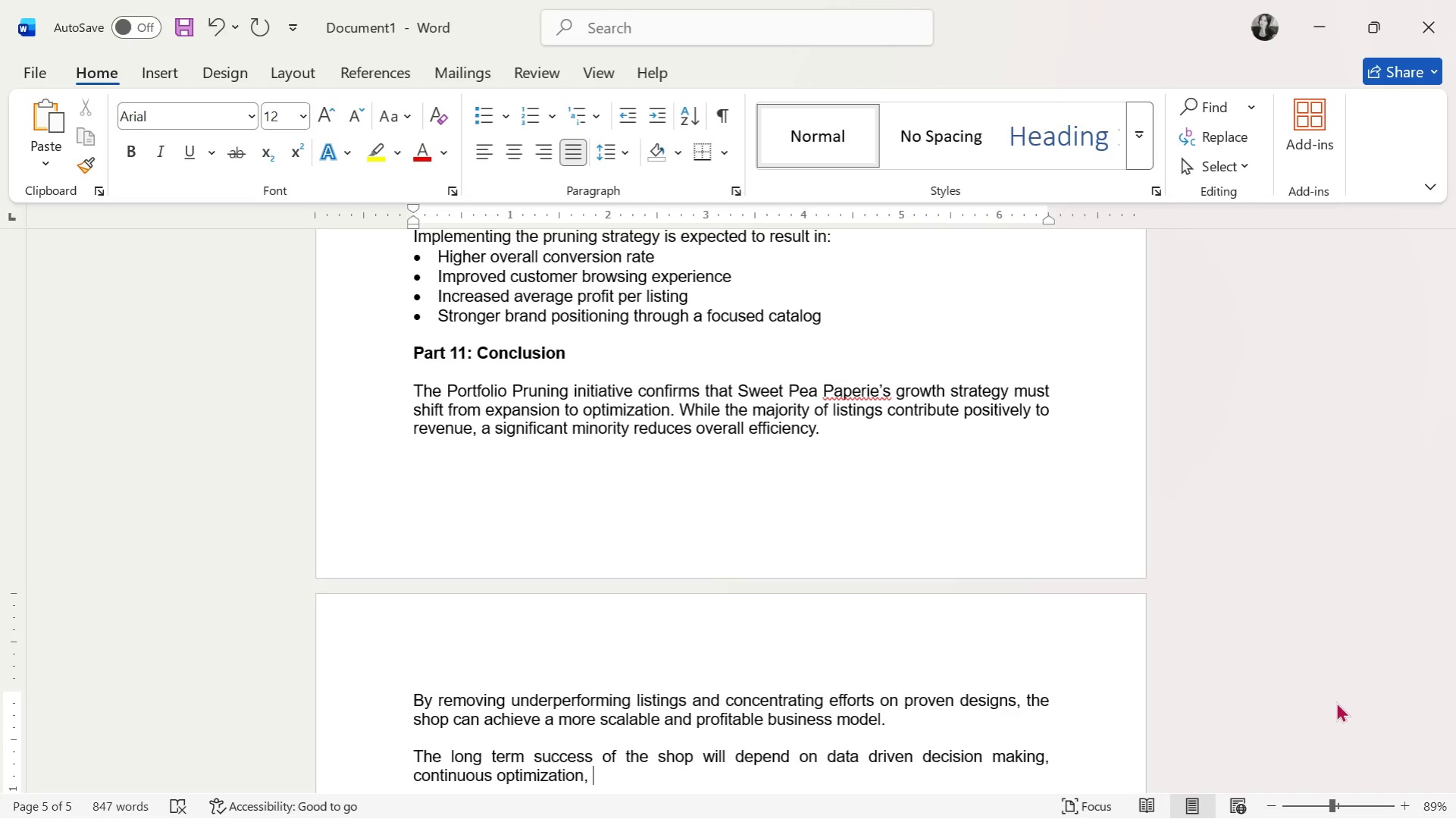 
type(and disciplined)
 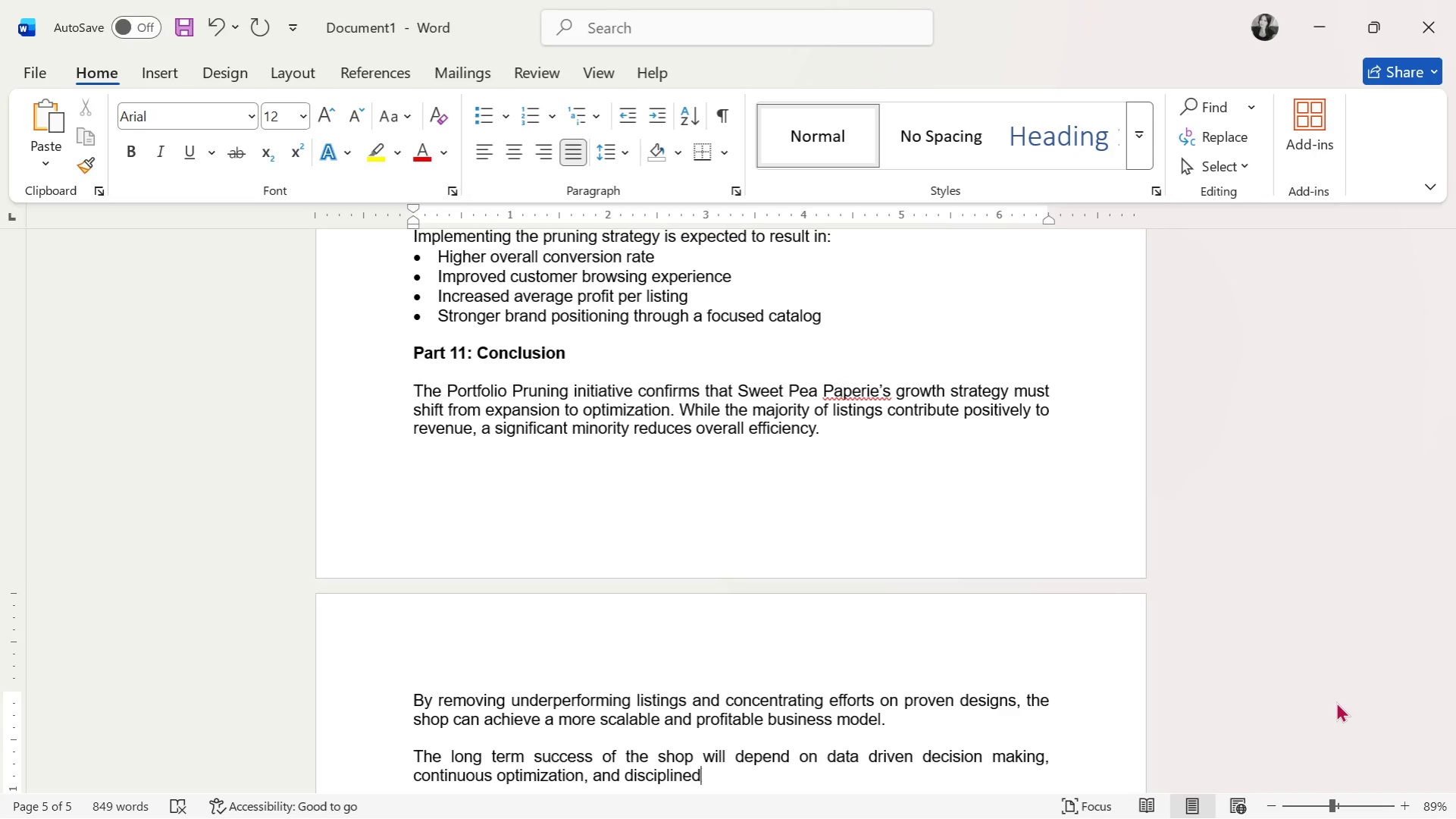 
type( catalog manage)
key(Backspace)
key(Backspace)
type(gement.)
 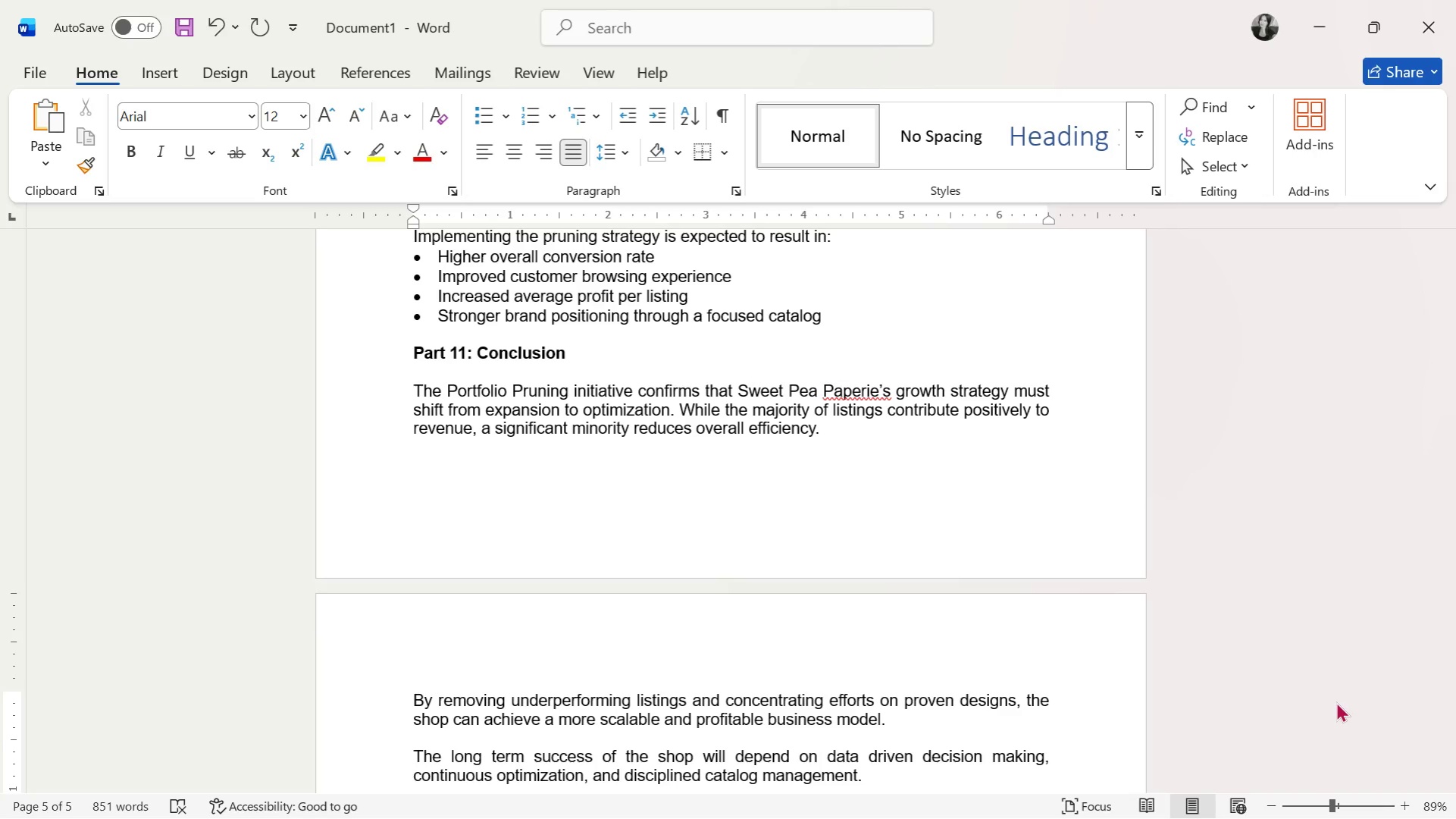 
key(Enter)
 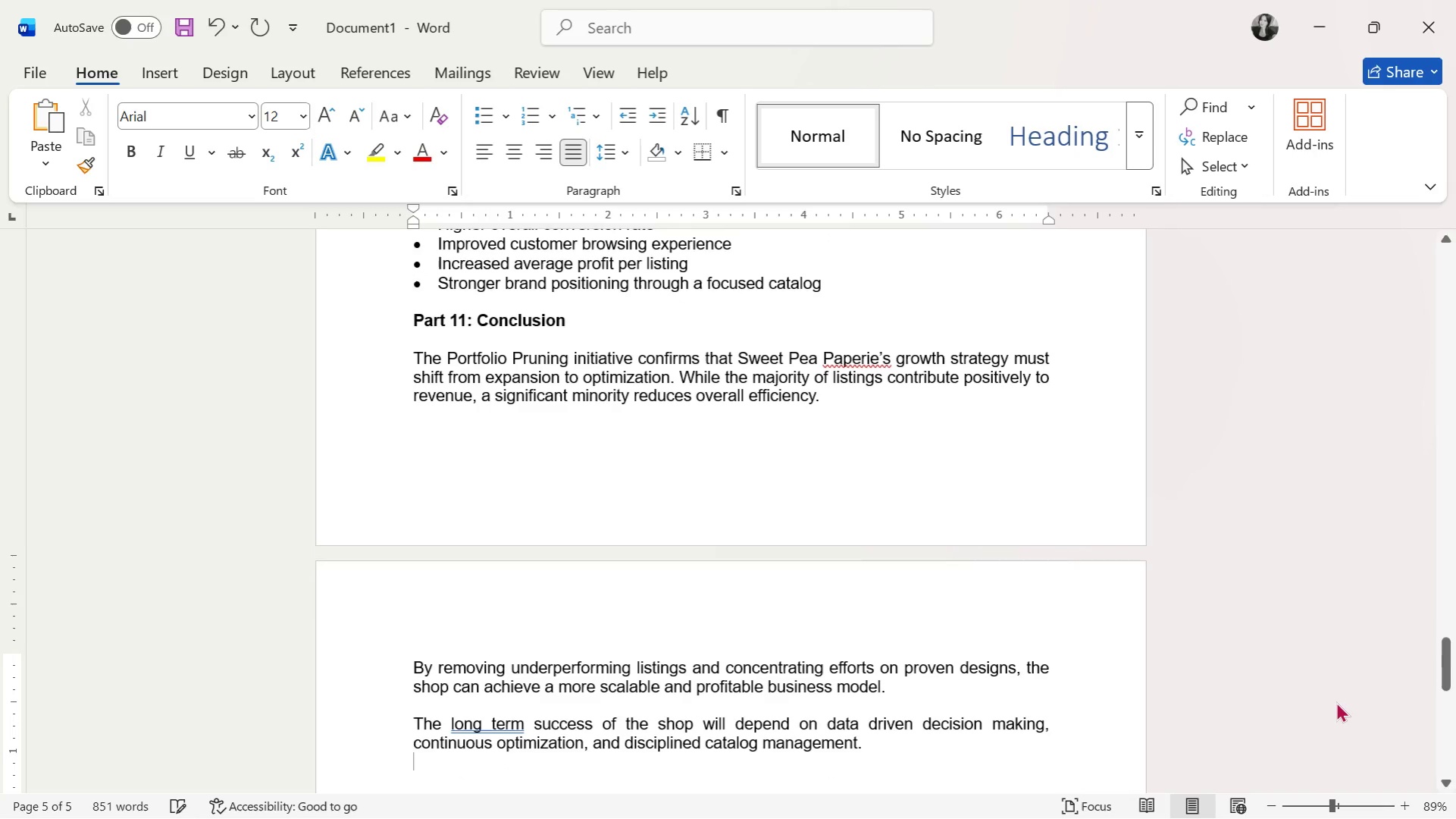 
key(Enter)
 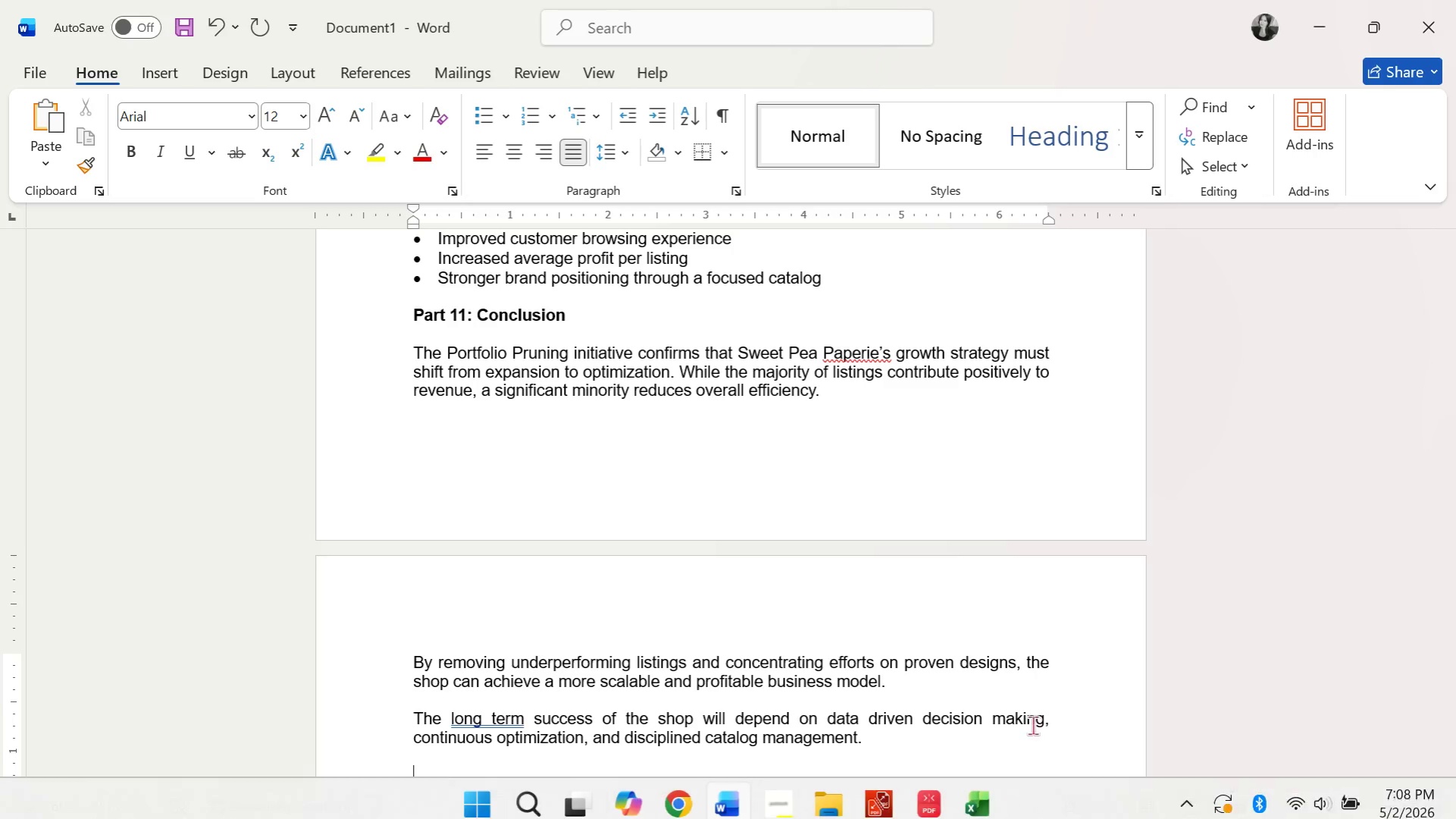 
left_click([481, 718])
 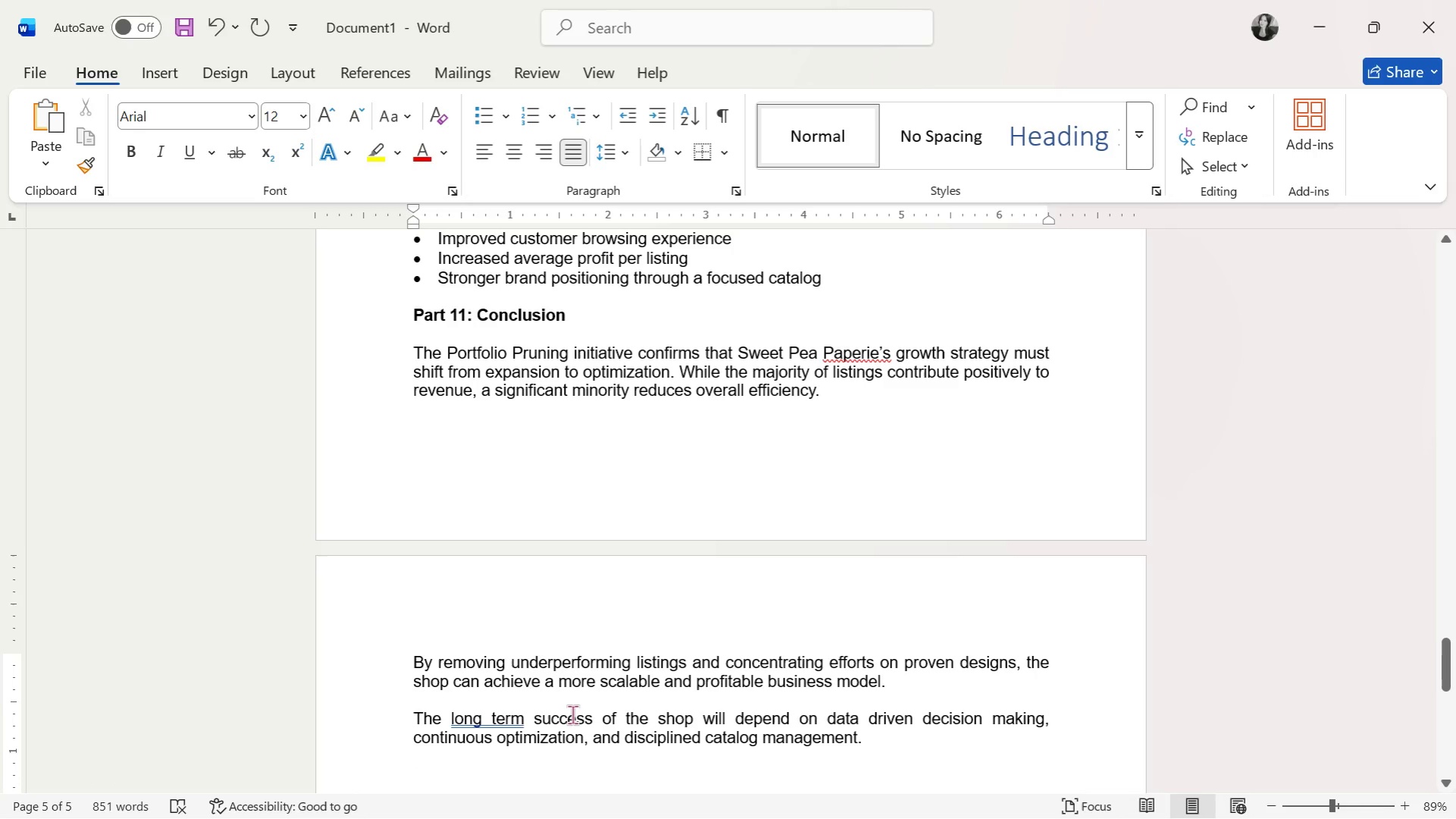 
key(ArrowRight)
 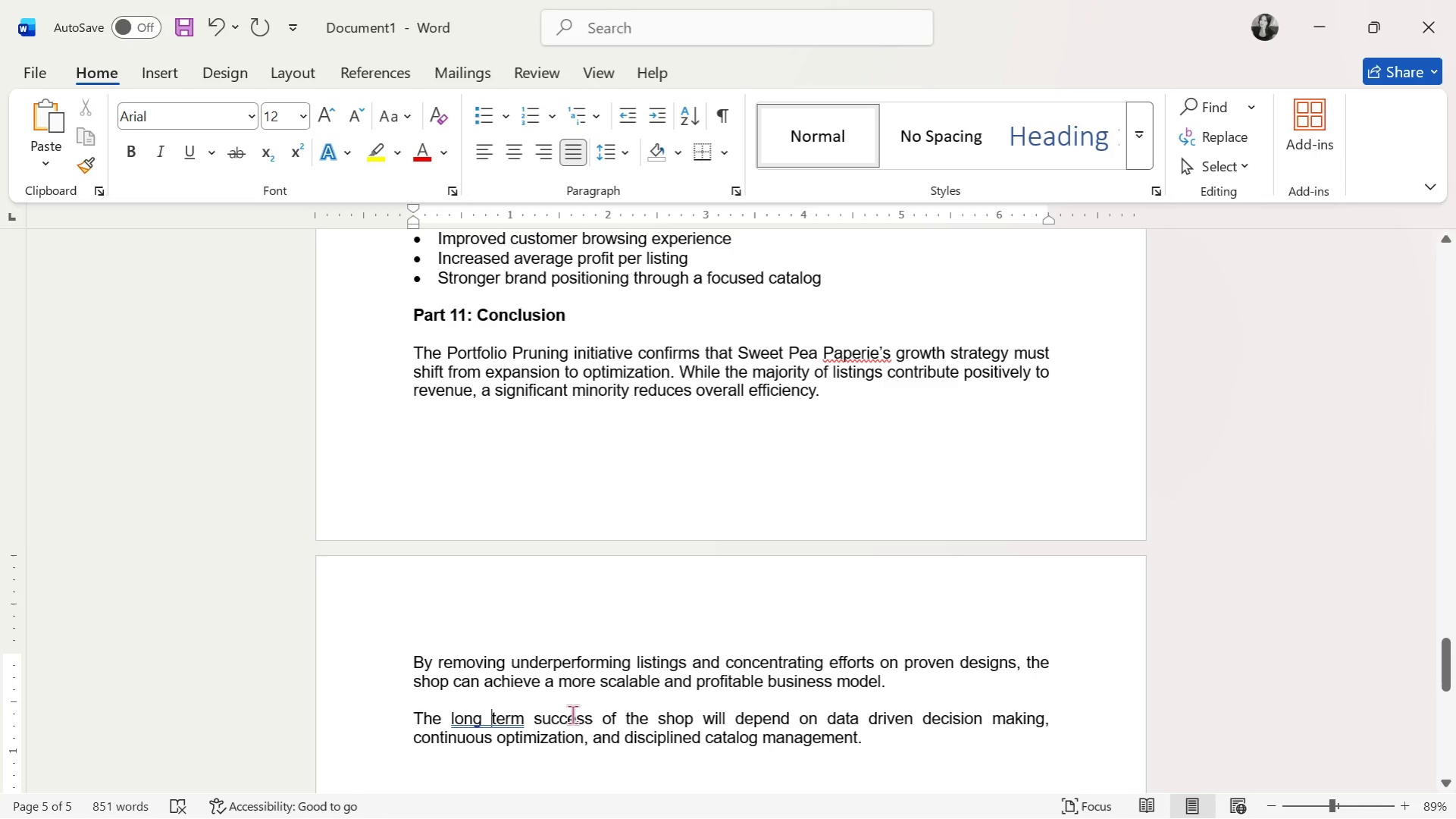 
key(Backspace)
 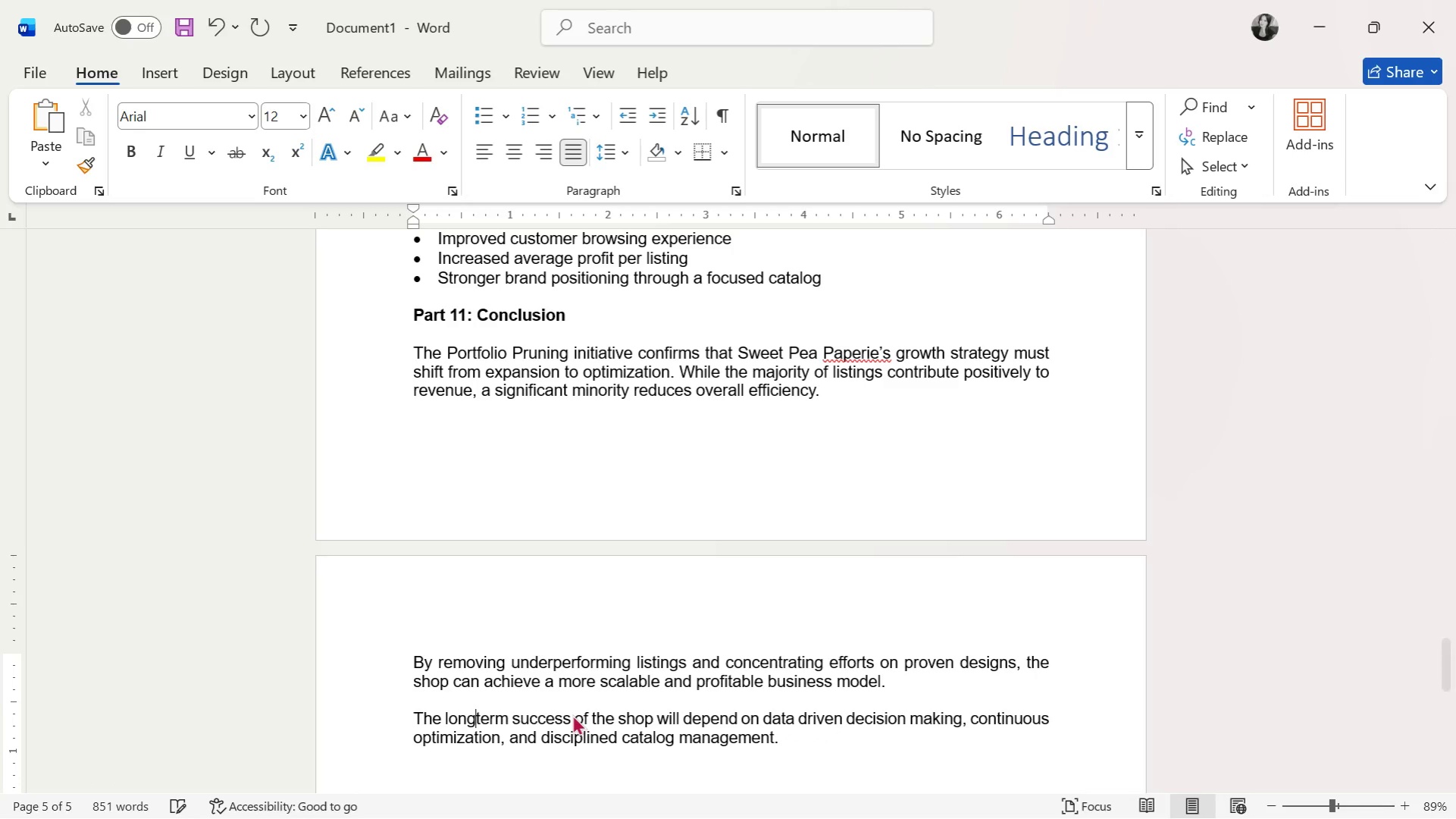 
key(Minus)
 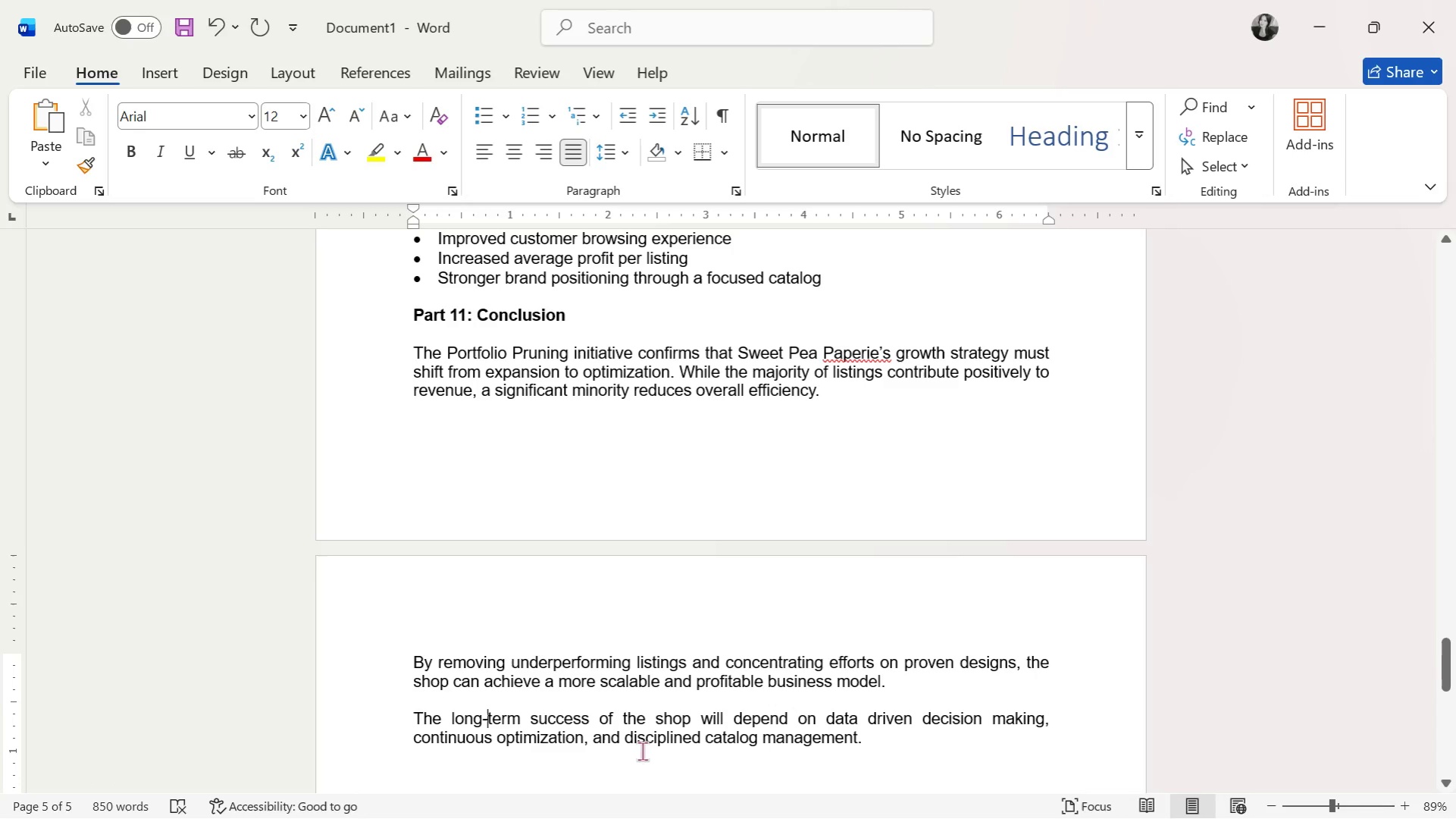 
left_click([969, 760])
 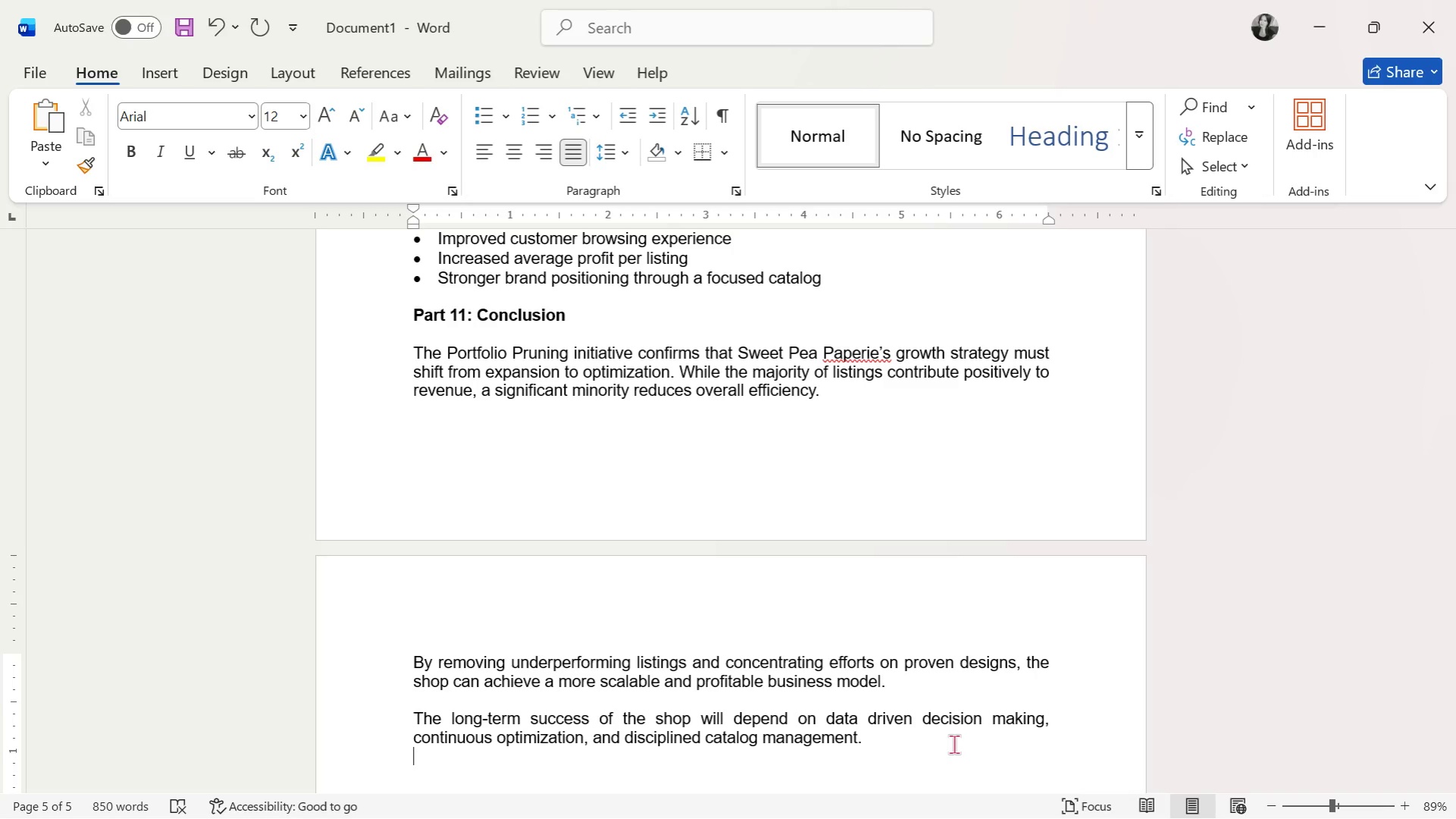 
wait(22.91)
 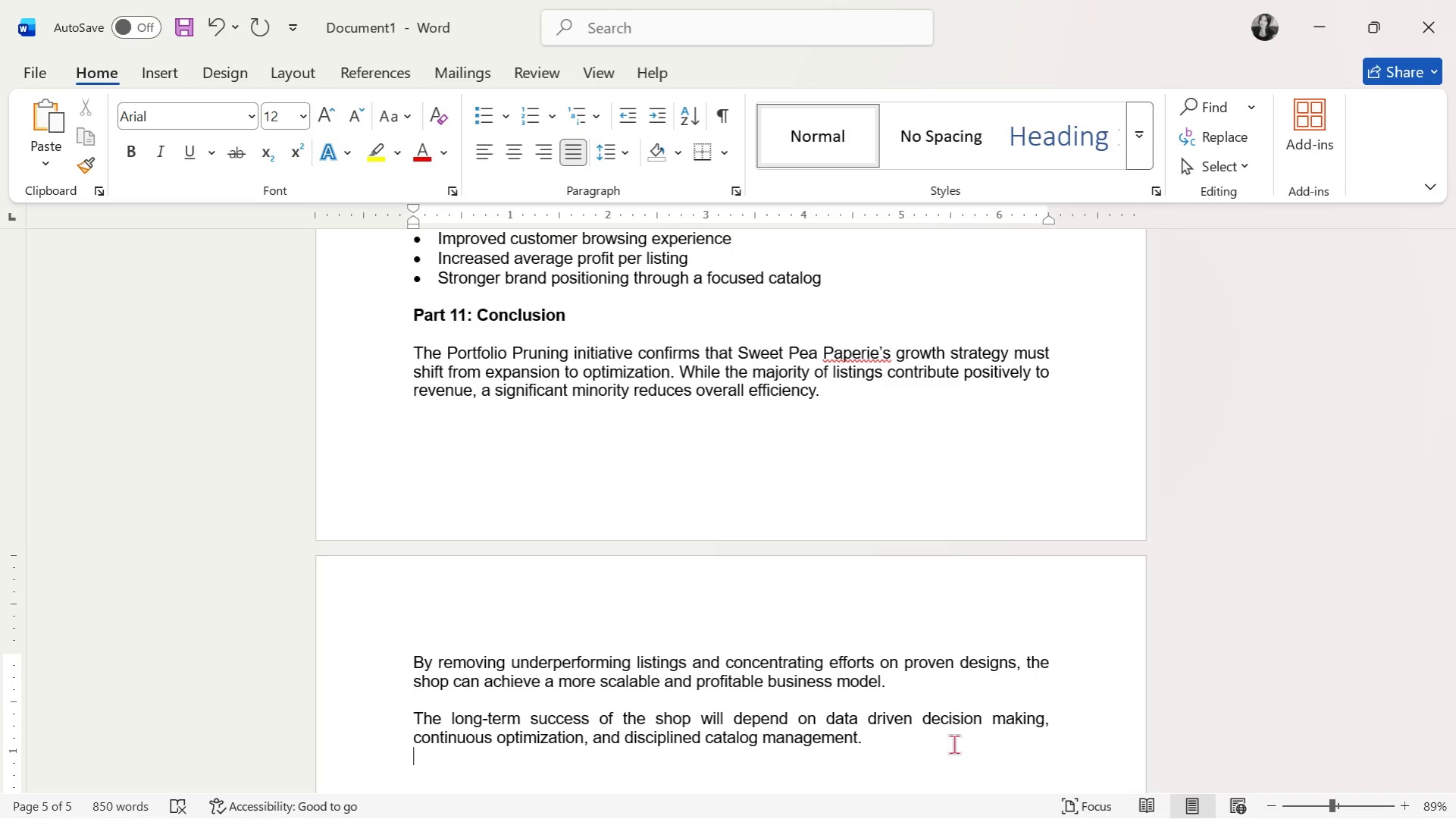 
scroll: coordinate [809, 601], scroll_direction: up, amount: 87.0
 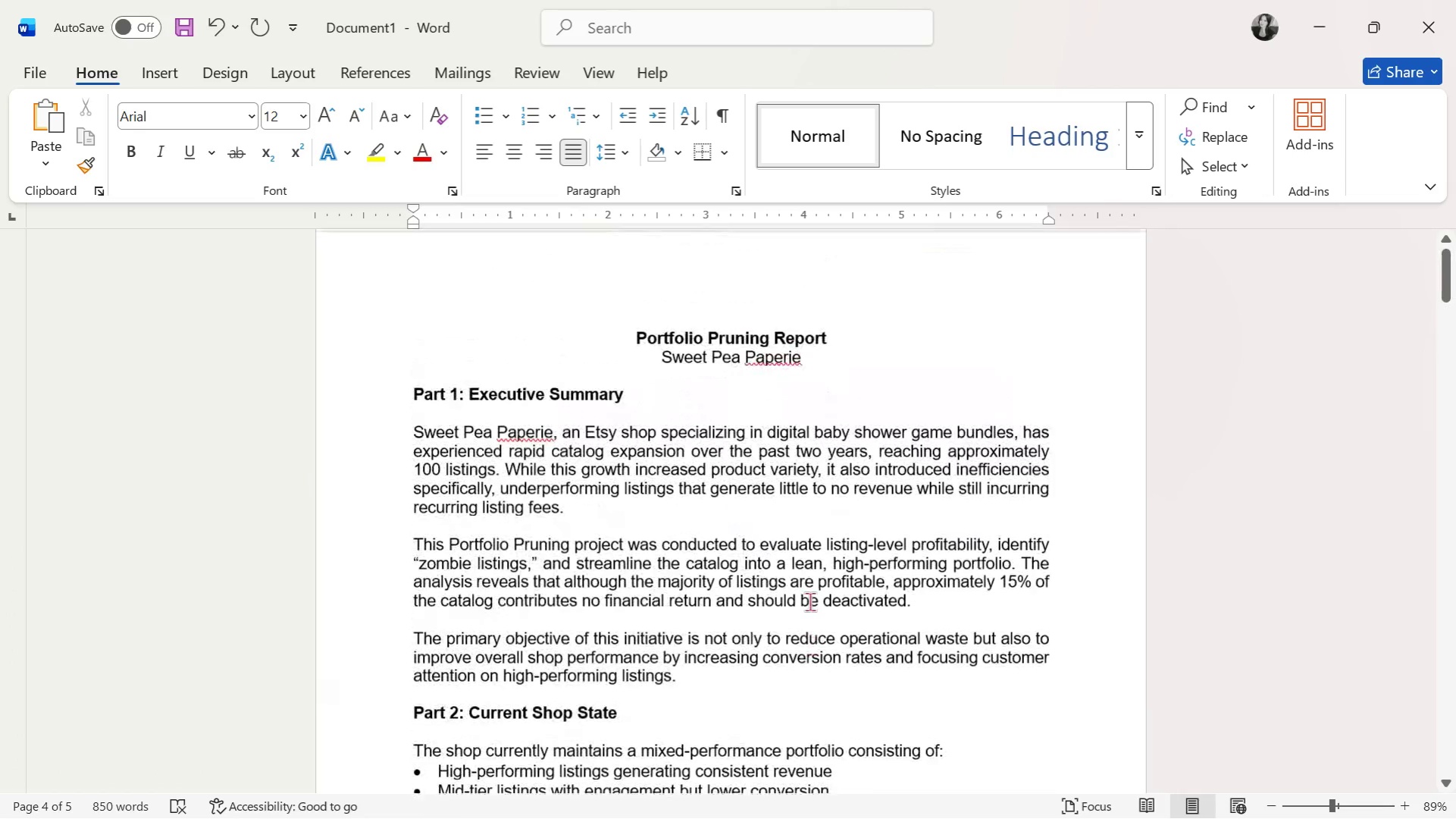 
scroll: coordinate [809, 601], scroll_direction: down, amount: 4.0
 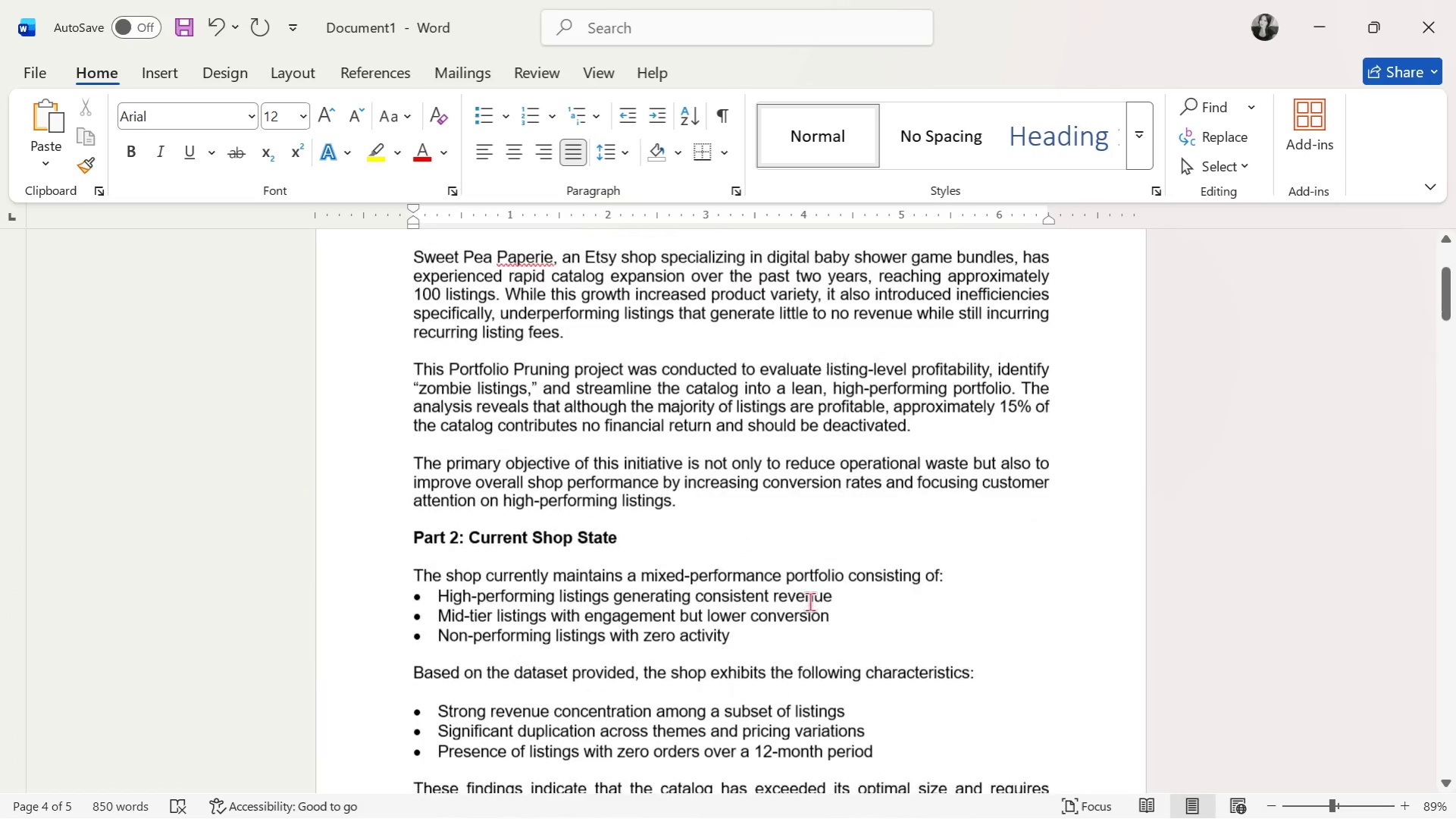 
scroll: coordinate [809, 601], scroll_direction: up, amount: 5.0
 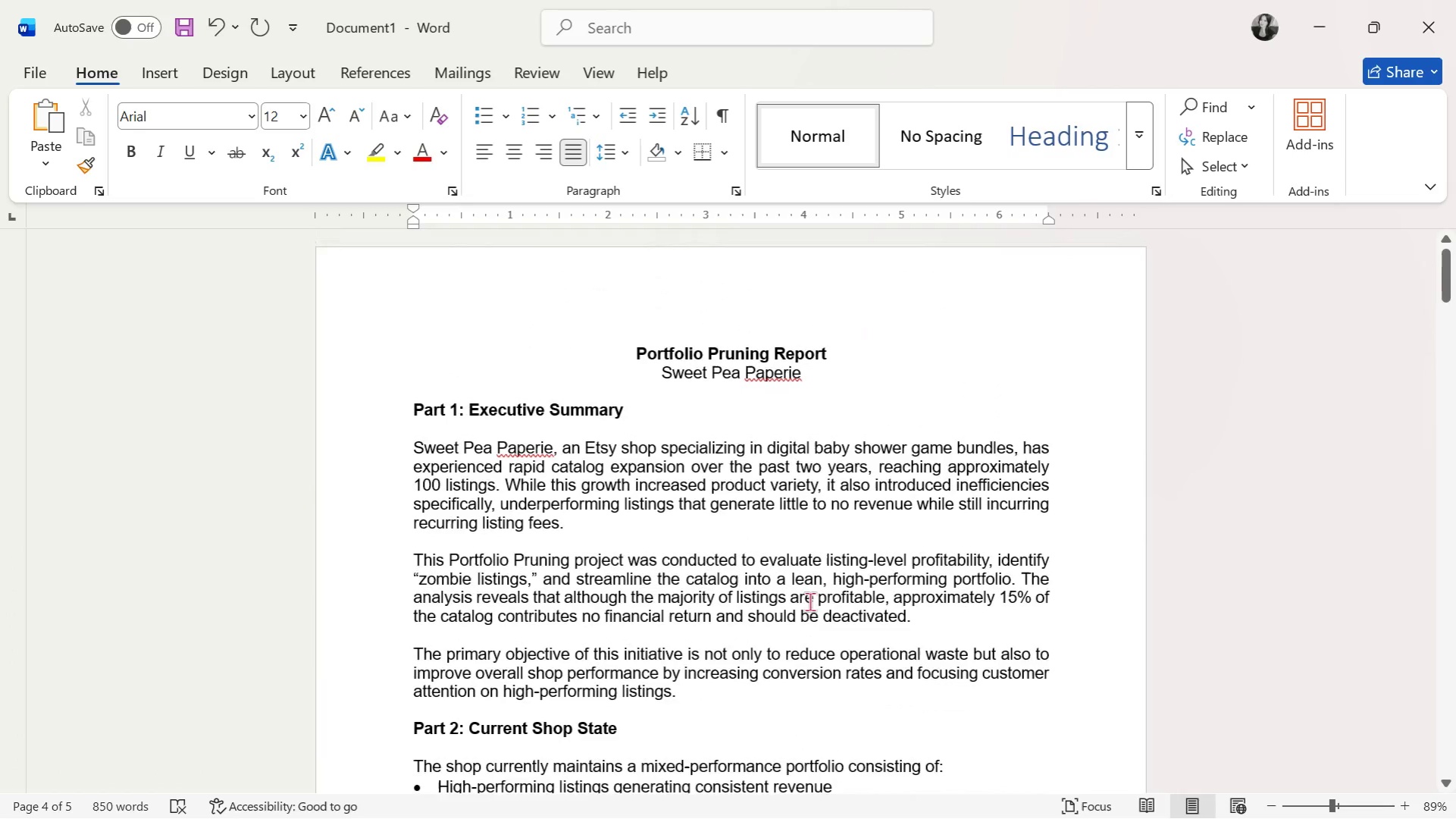 
scroll: coordinate [581, 540], scroll_direction: down, amount: 56.0
 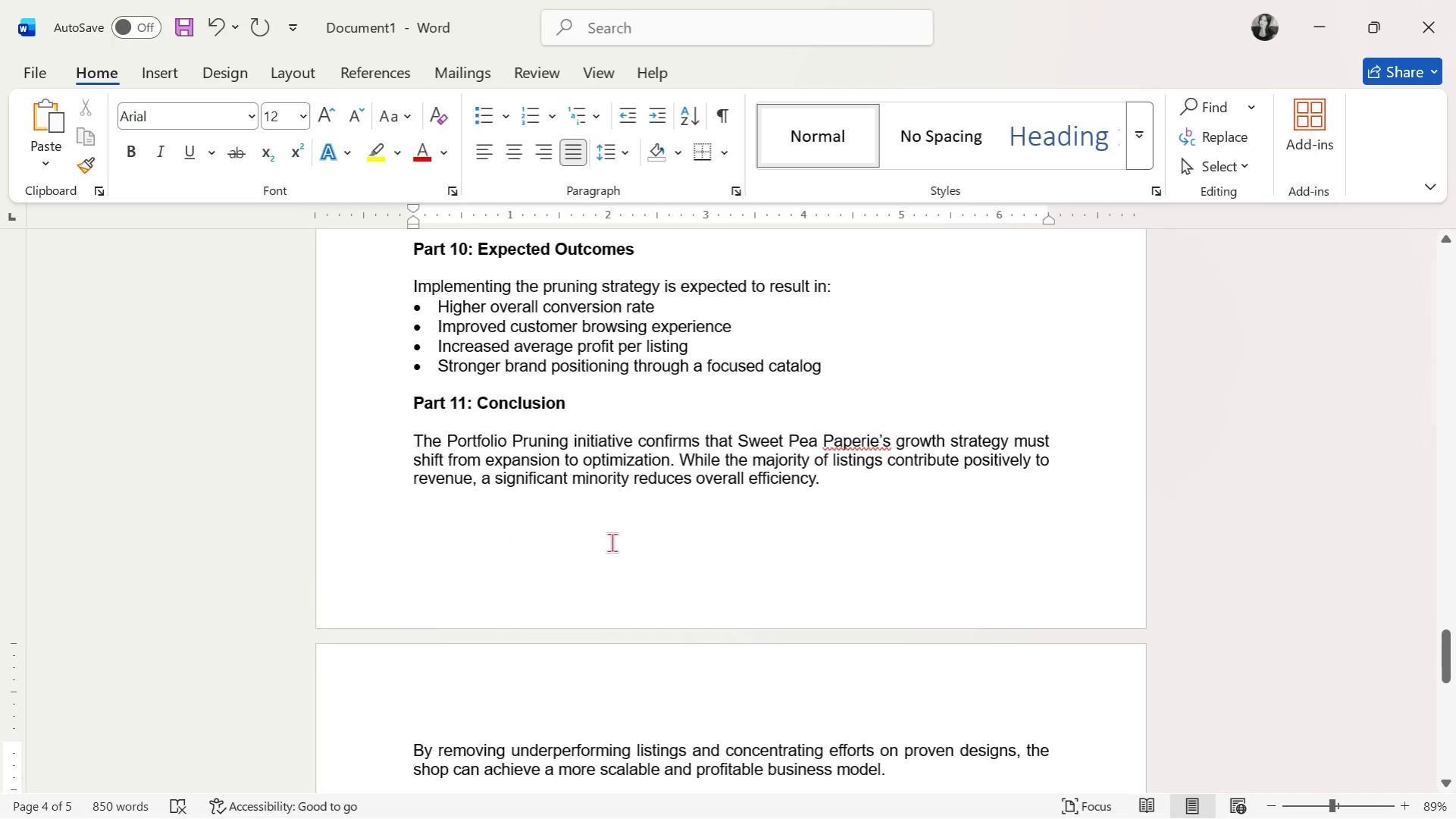 
scroll: coordinate [650, 536], scroll_direction: down, amount: 5.0
 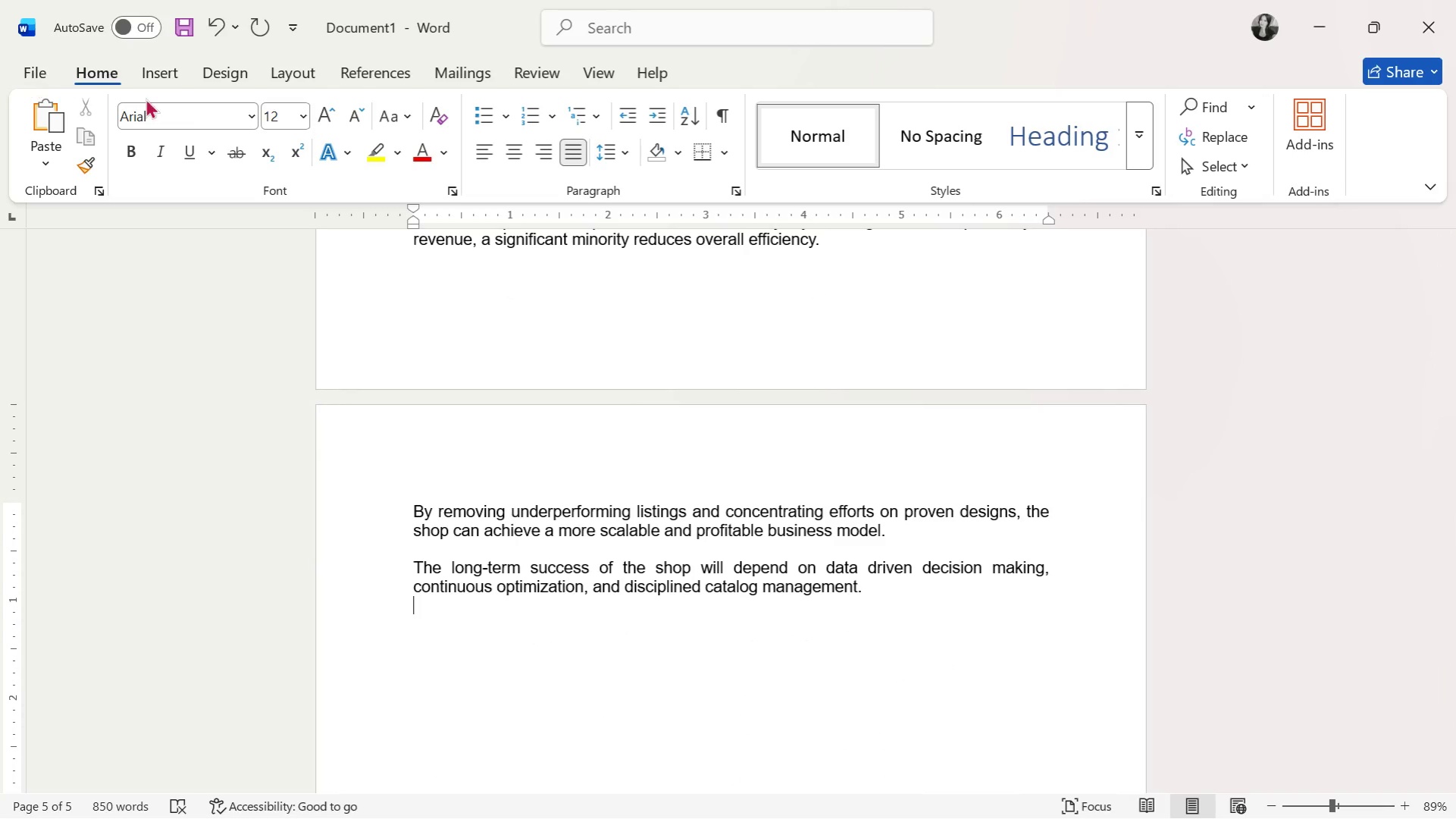 
left_click([41, 73])
 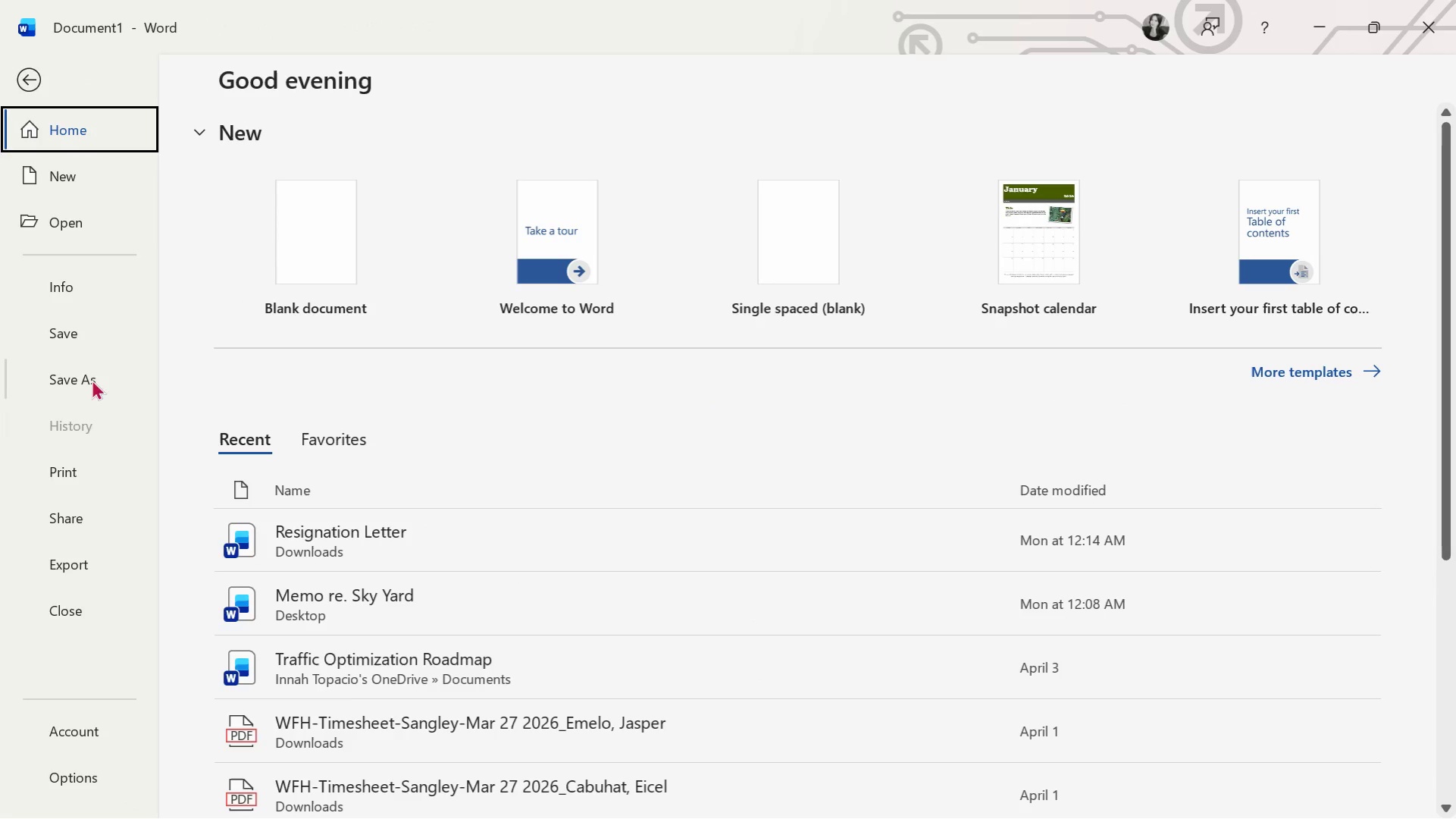 
left_click([89, 375])
 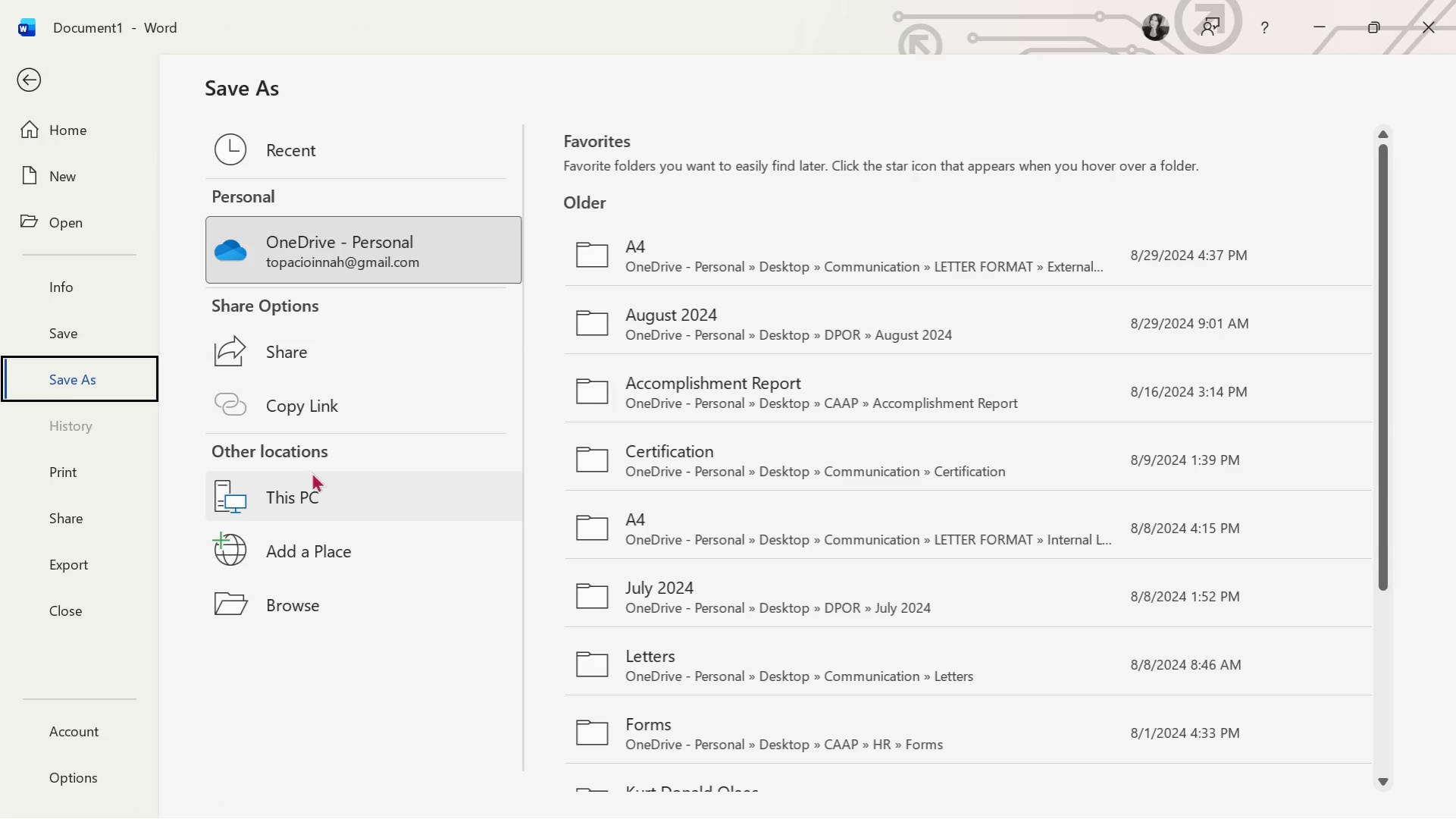 
double_click([296, 479])
 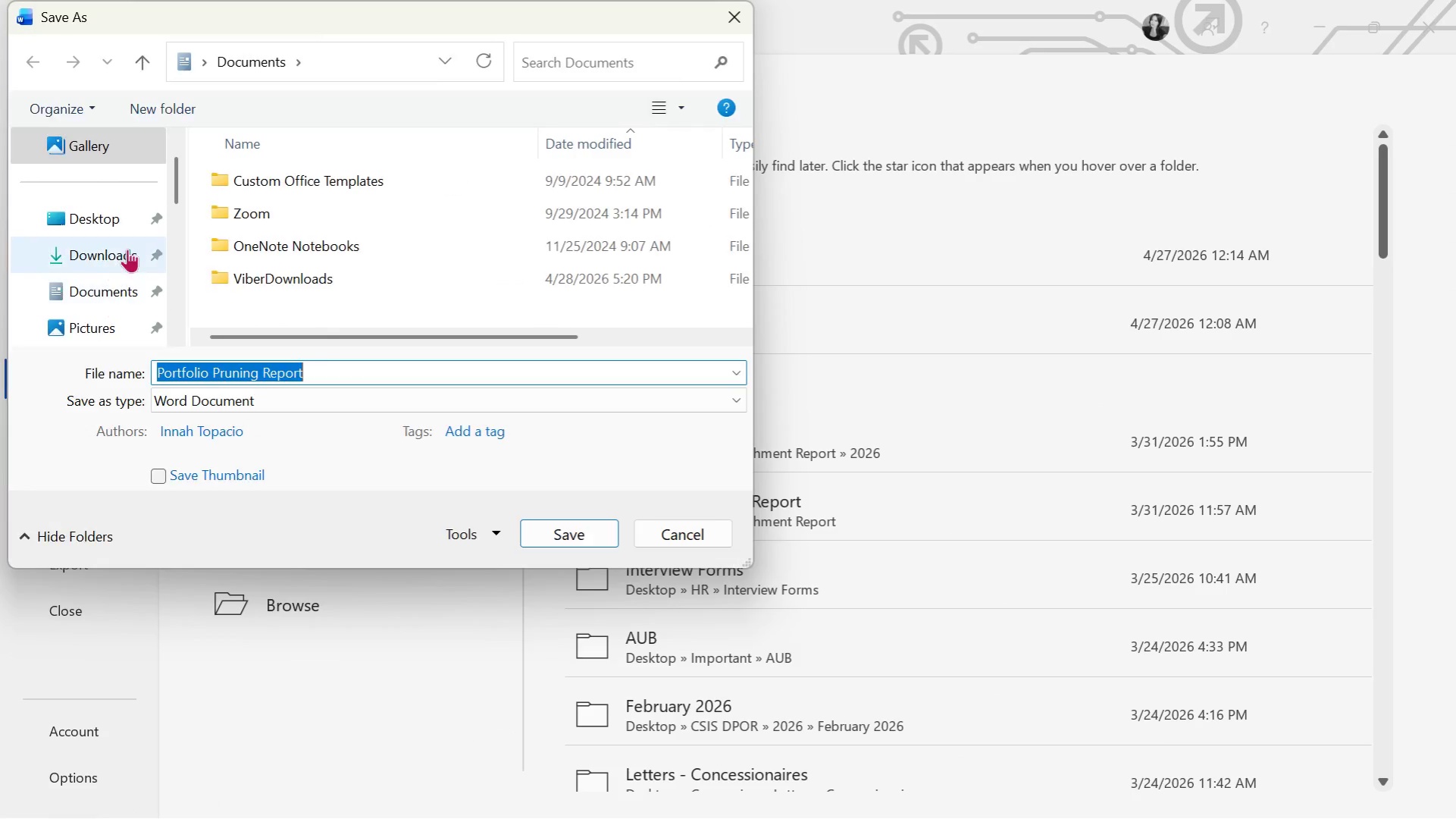 
double_click([111, 252])
 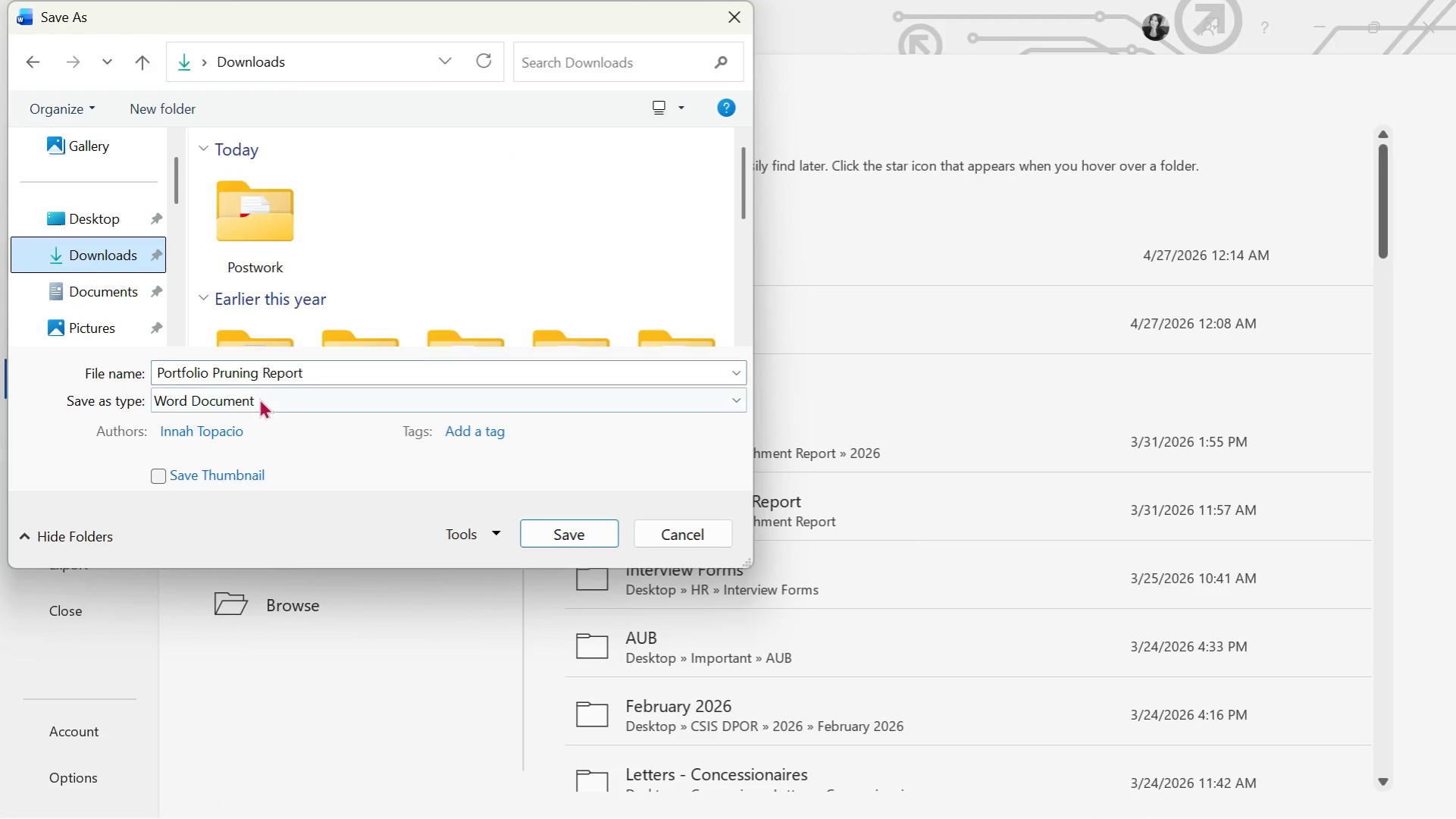 
triple_click([258, 398])
 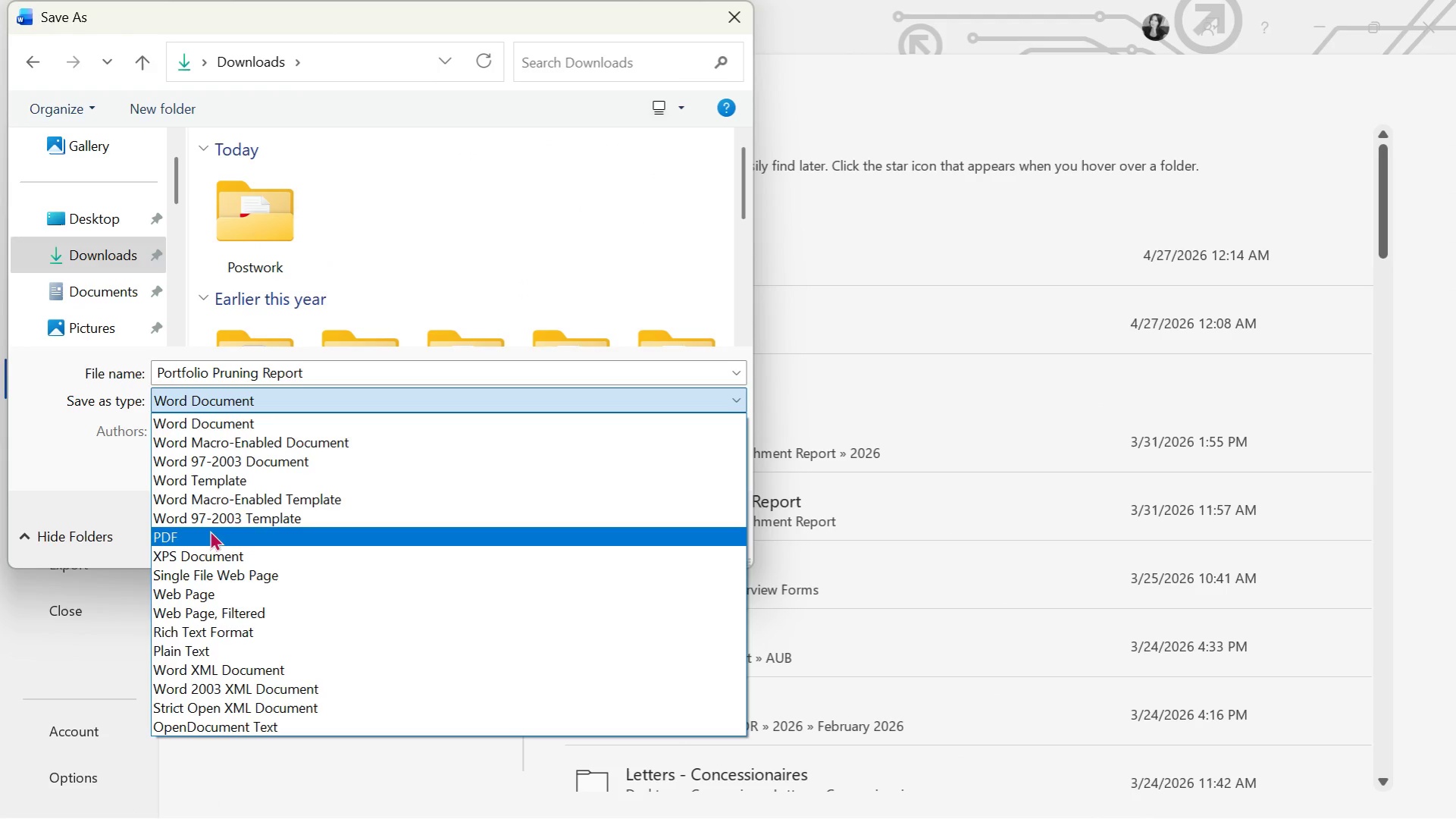 
left_click([208, 531])
 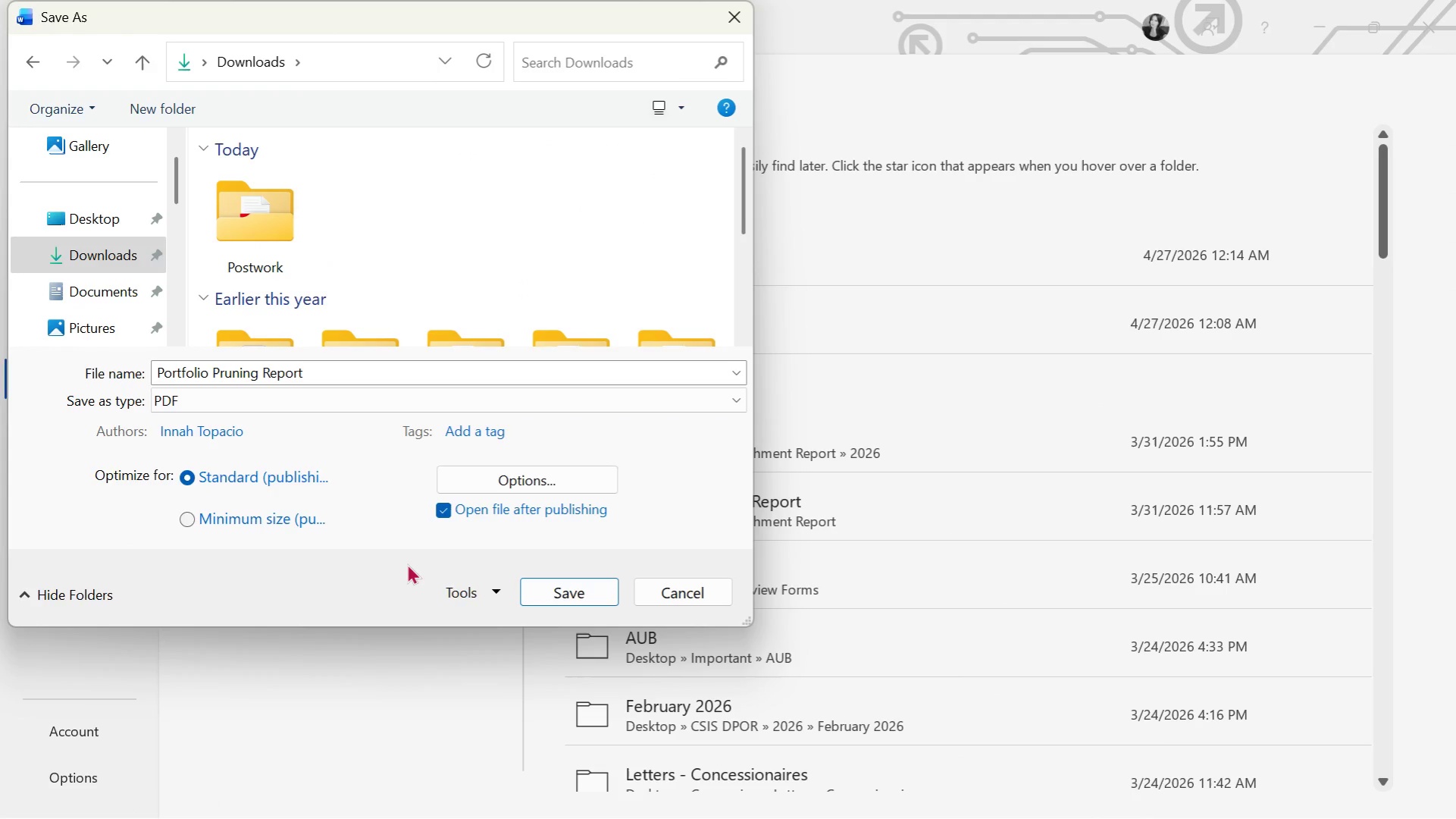 
key(Alt+Tab)
 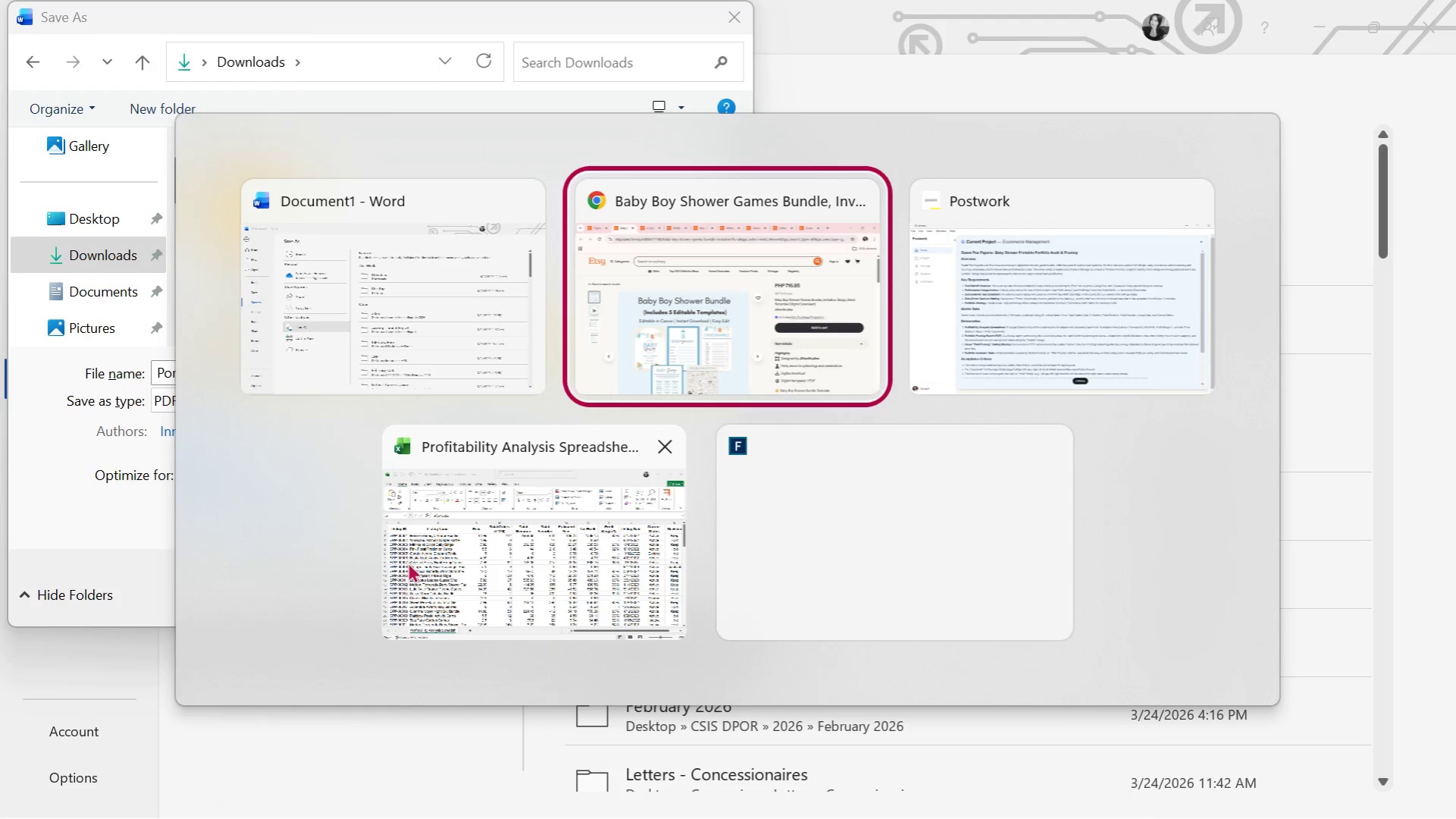 
key(Alt+Tab)